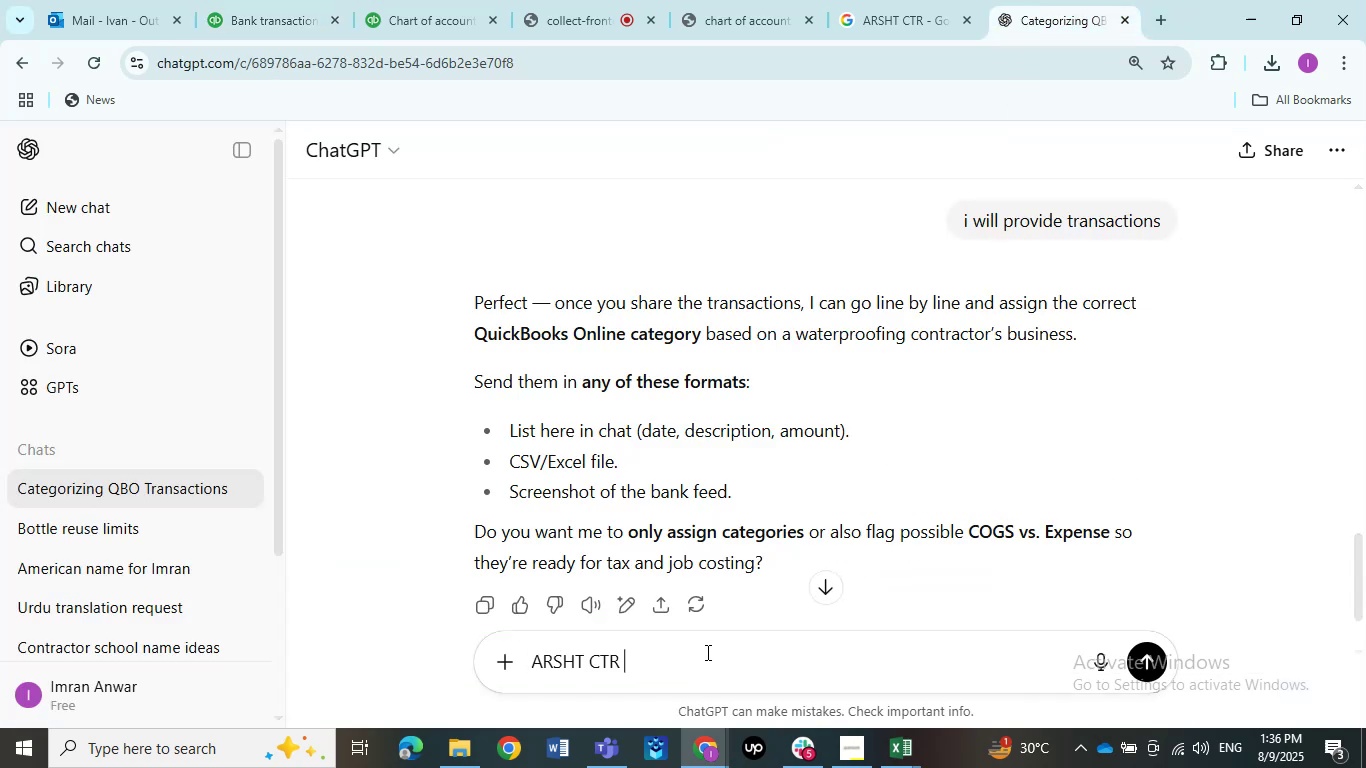 
key(NumpadEnter)
 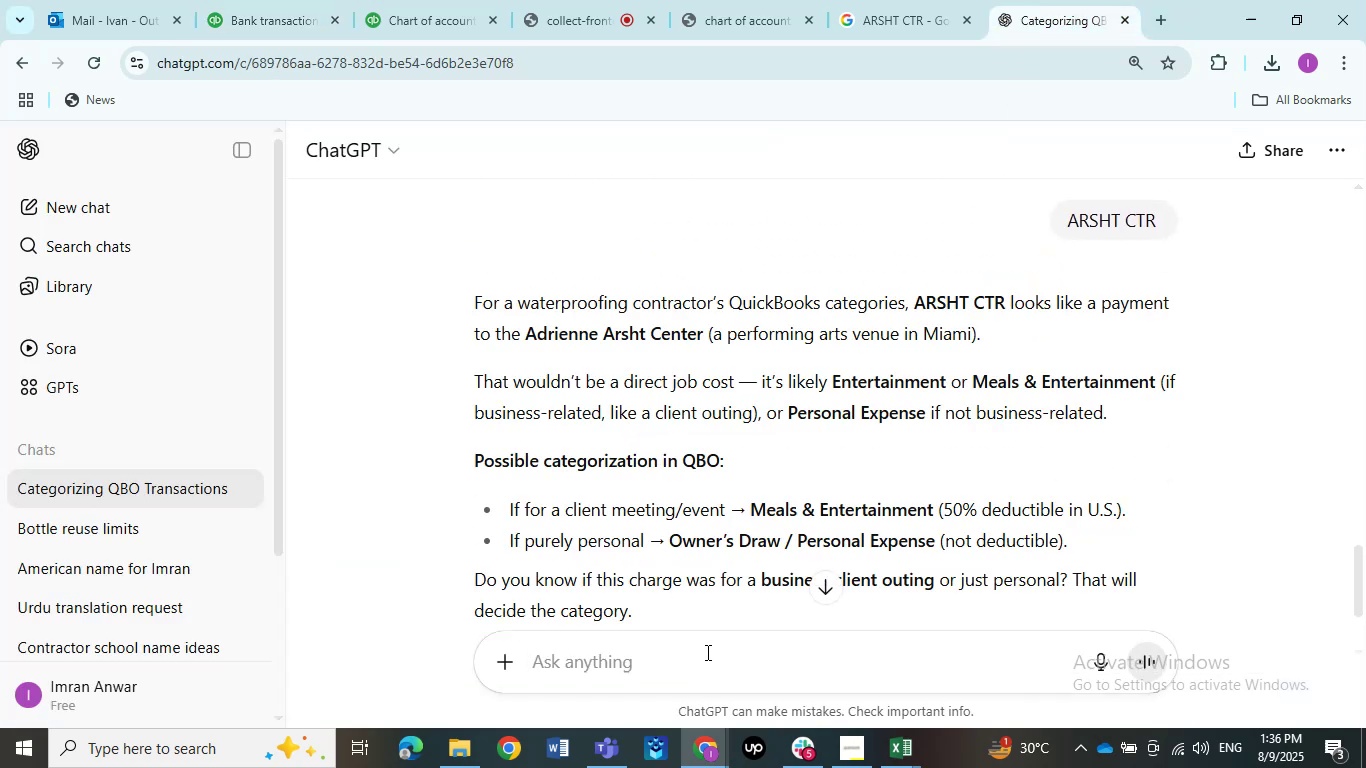 
wait(10.99)
 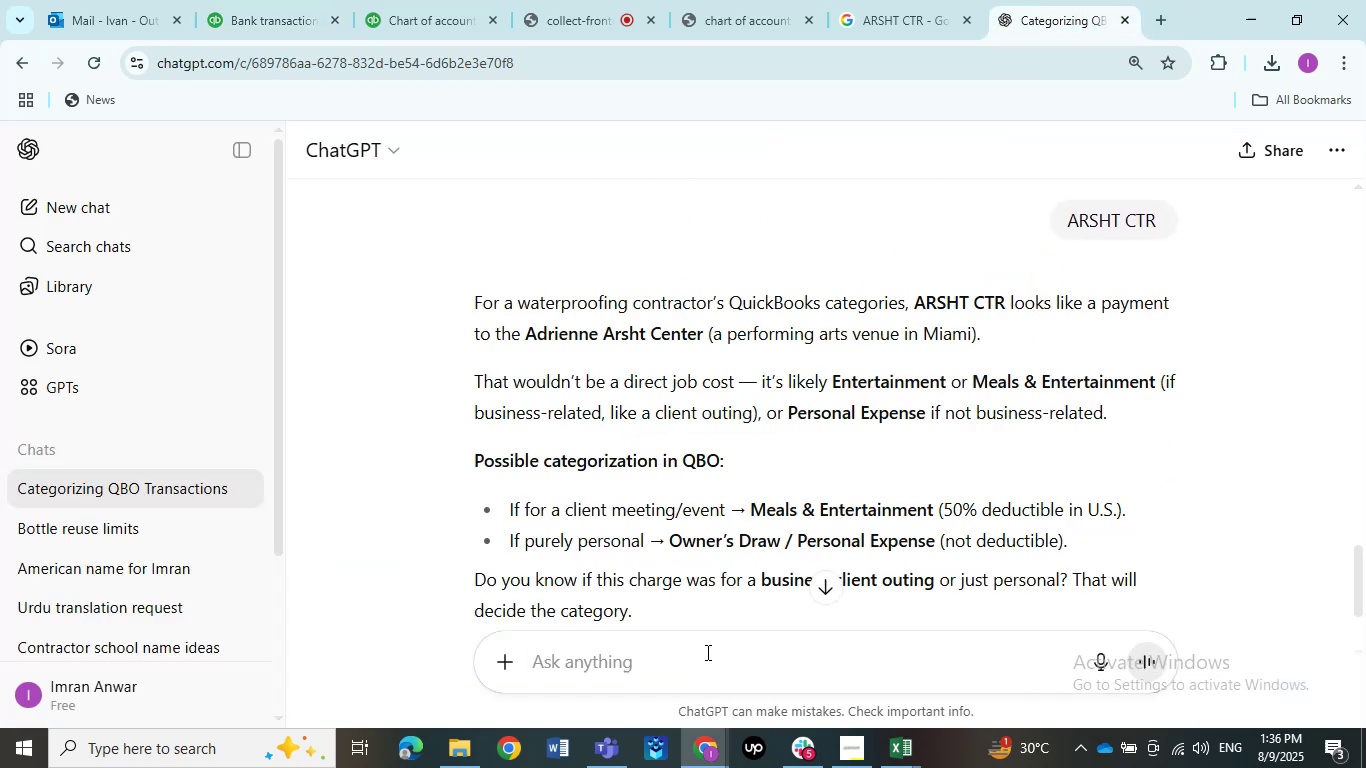 
scroll: coordinate [712, 432], scroll_direction: down, amount: 3.0
 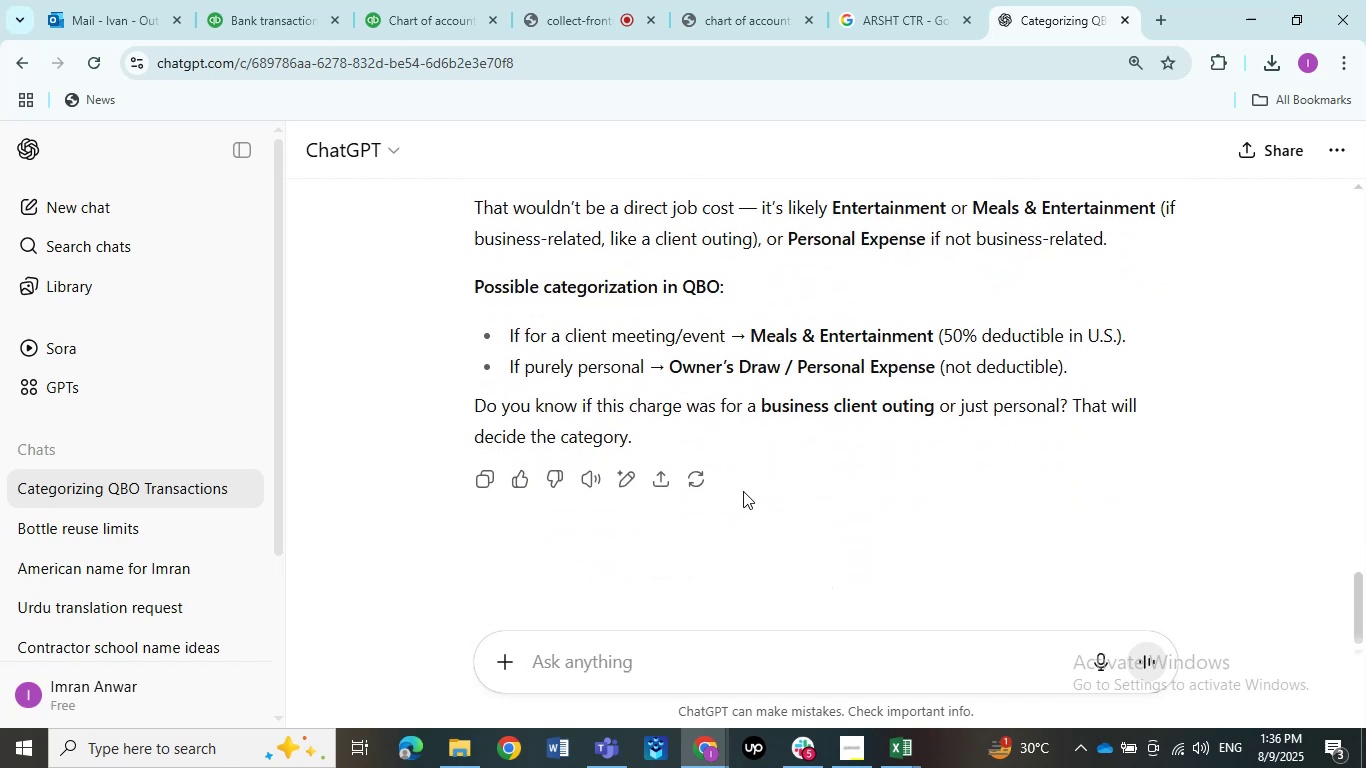 
scroll: coordinate [752, 493], scroll_direction: up, amount: 1.0
 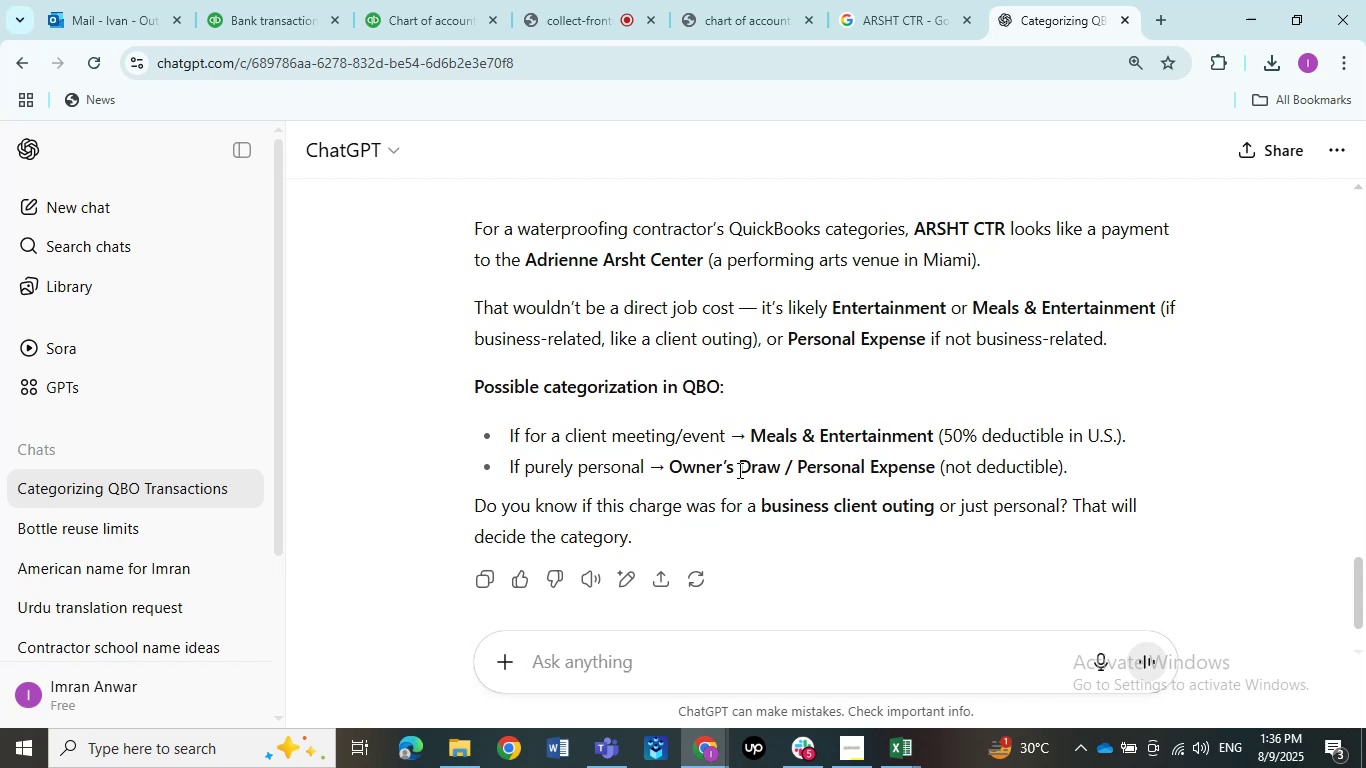 
wait(37.39)
 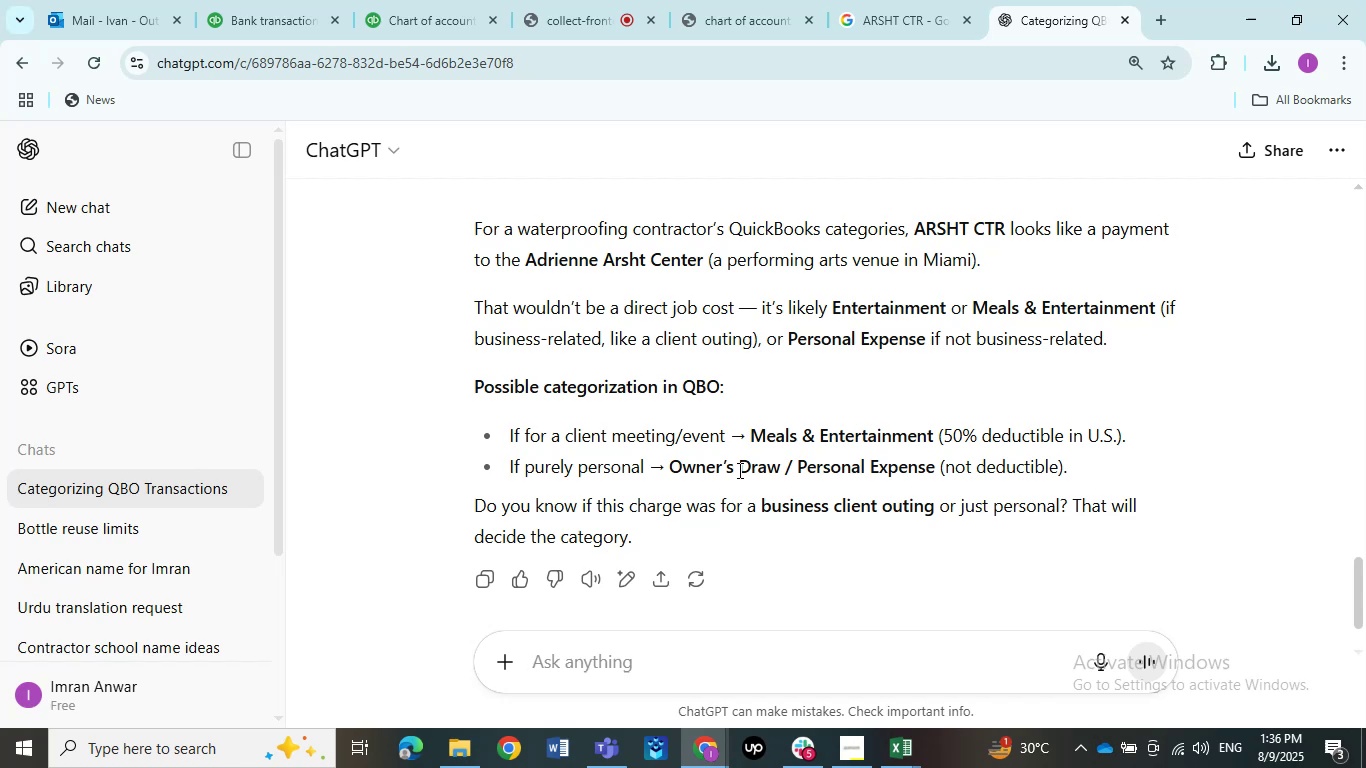 
left_click([236, 0])
 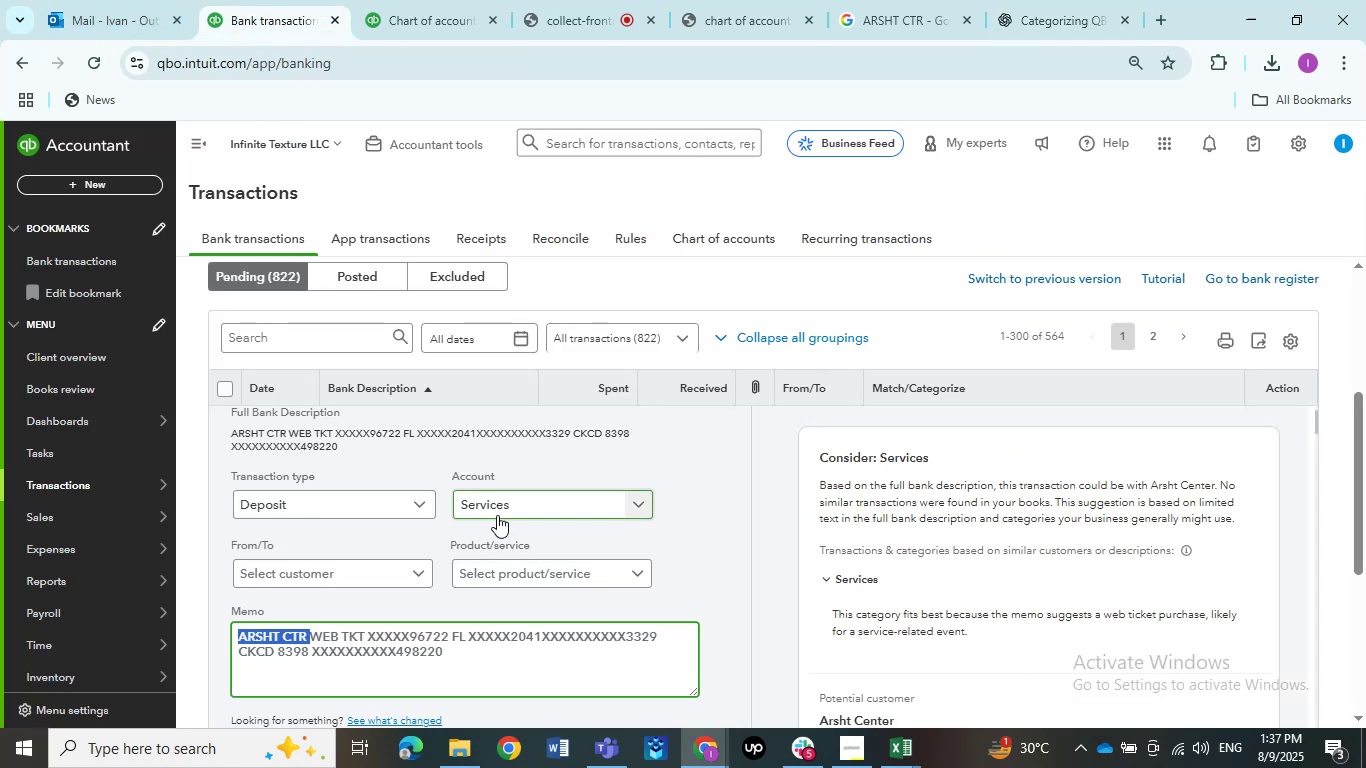 
left_click([497, 515])
 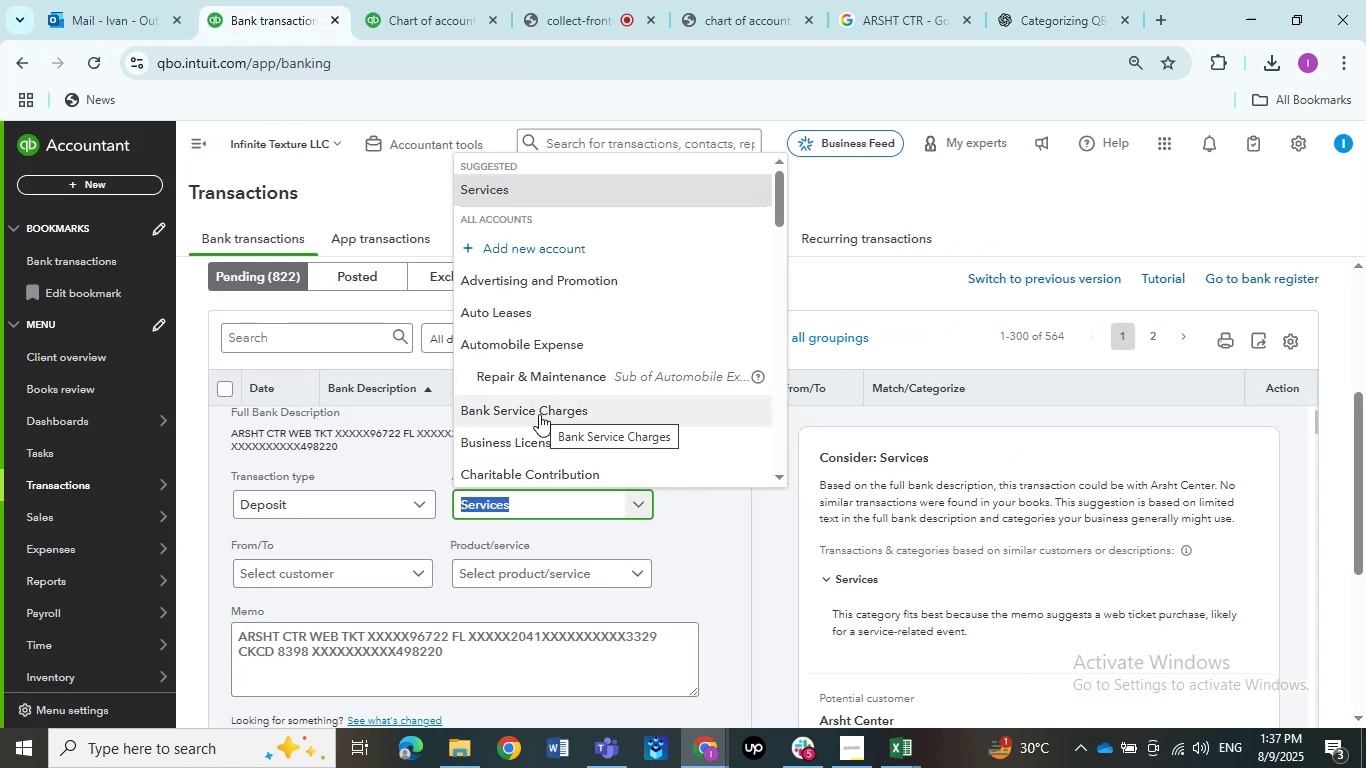 
mouse_move([541, 472])
 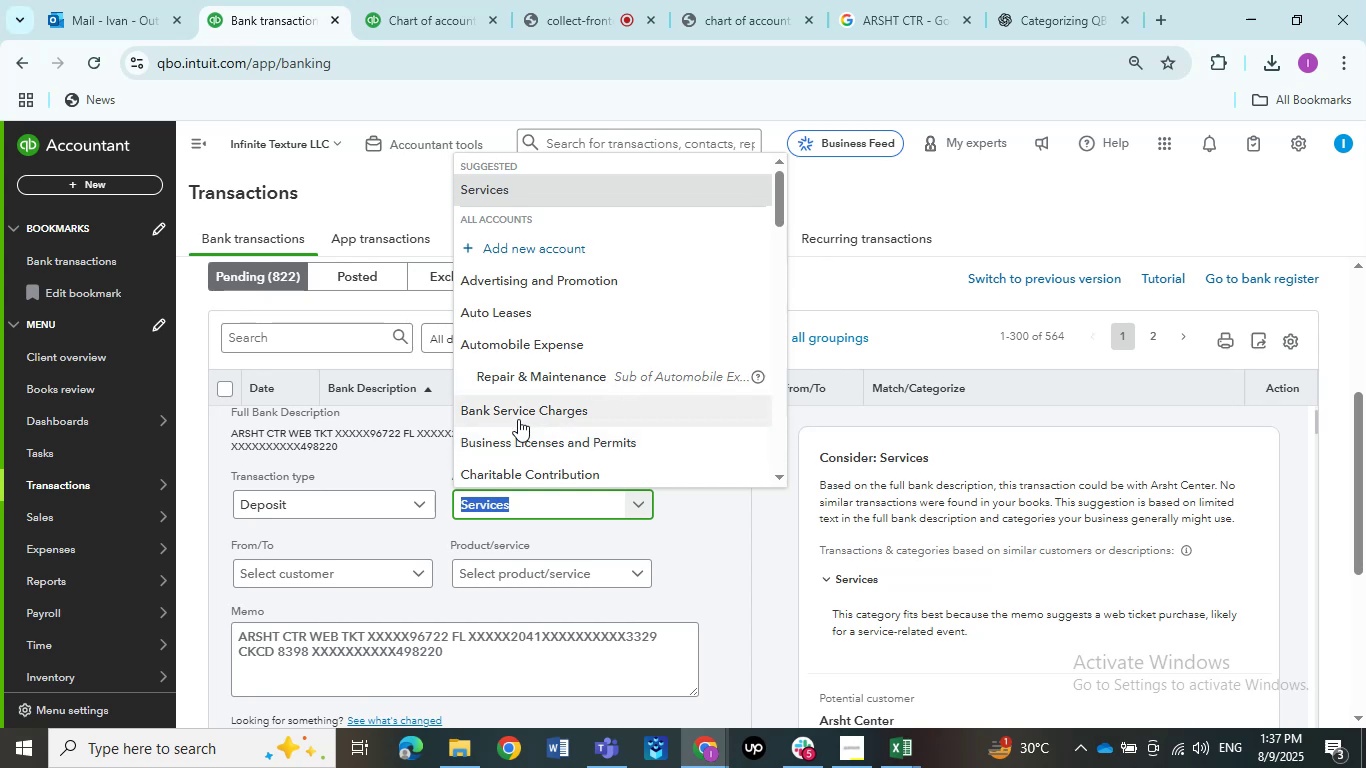 
wait(10.98)
 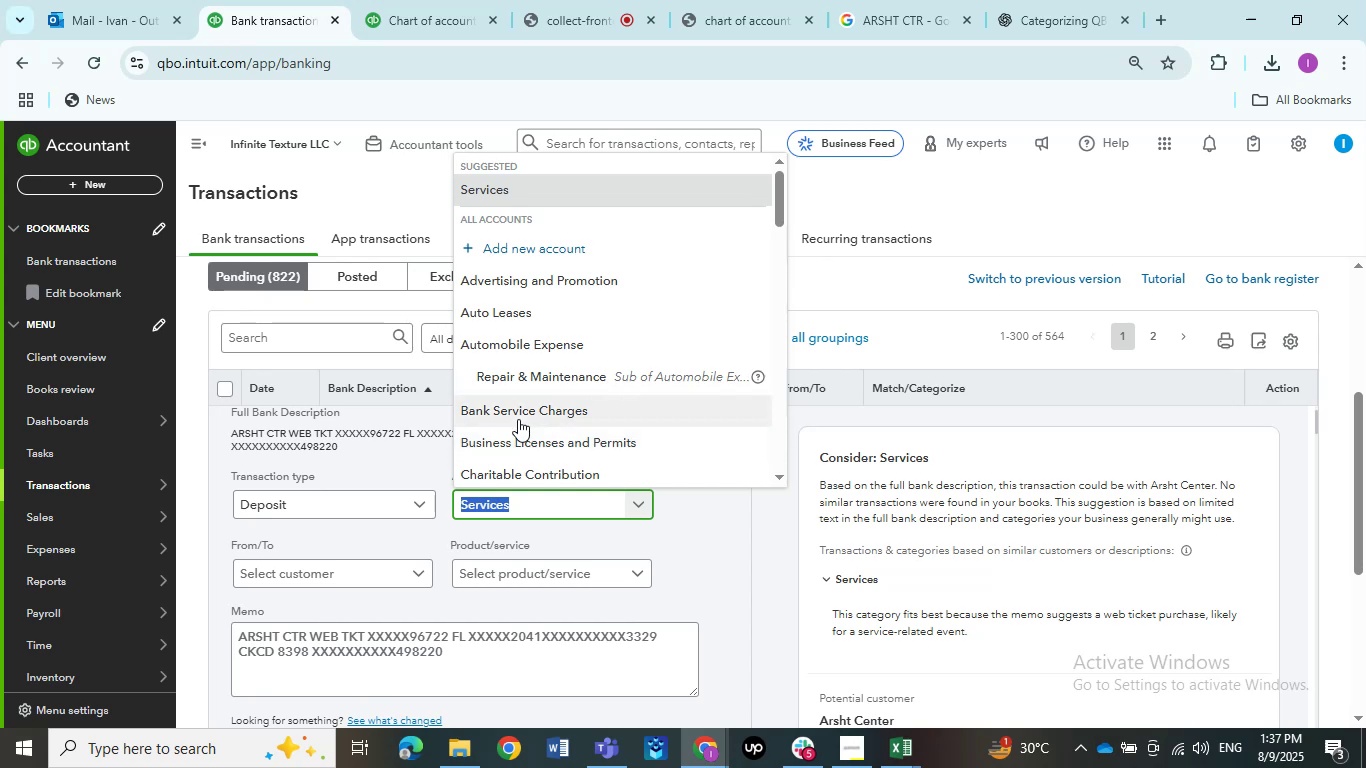 
mouse_move([479, 451])
 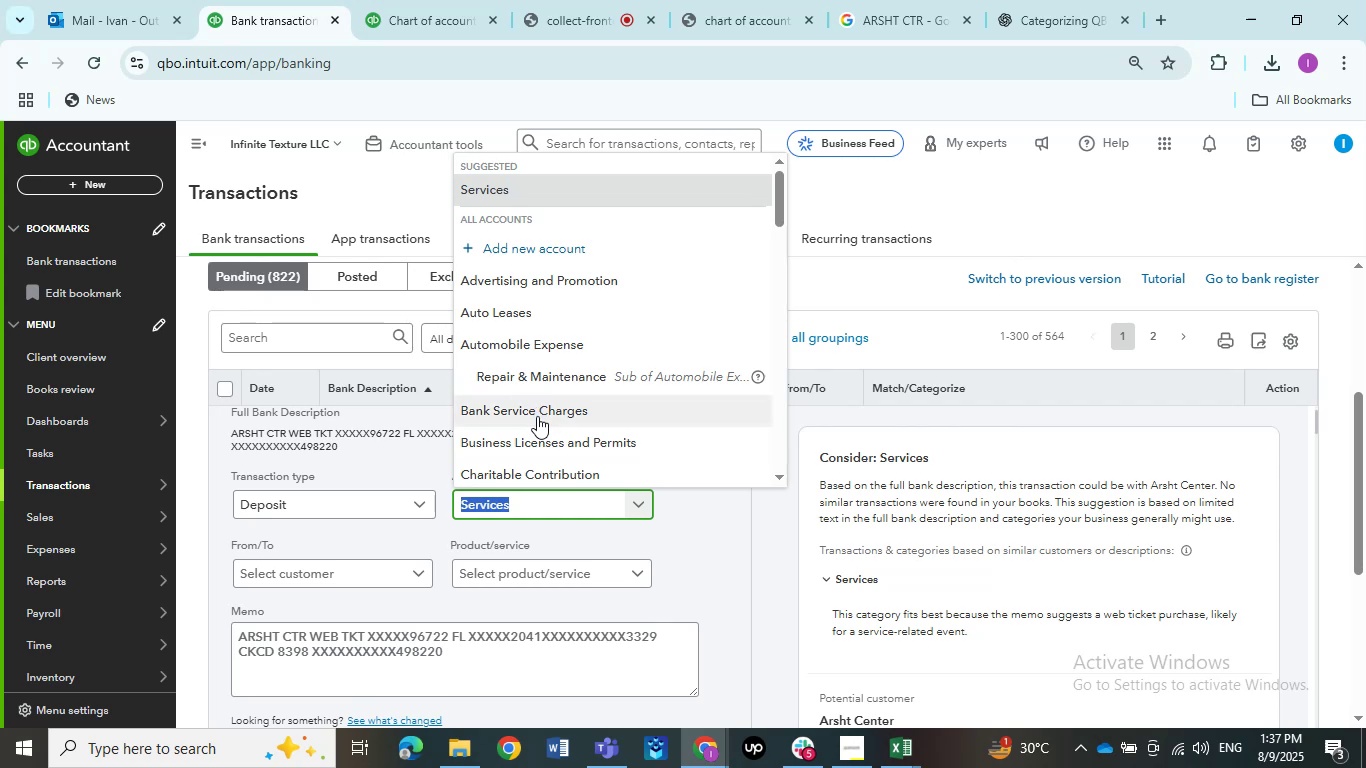 
scroll: coordinate [545, 421], scroll_direction: down, amount: 10.0
 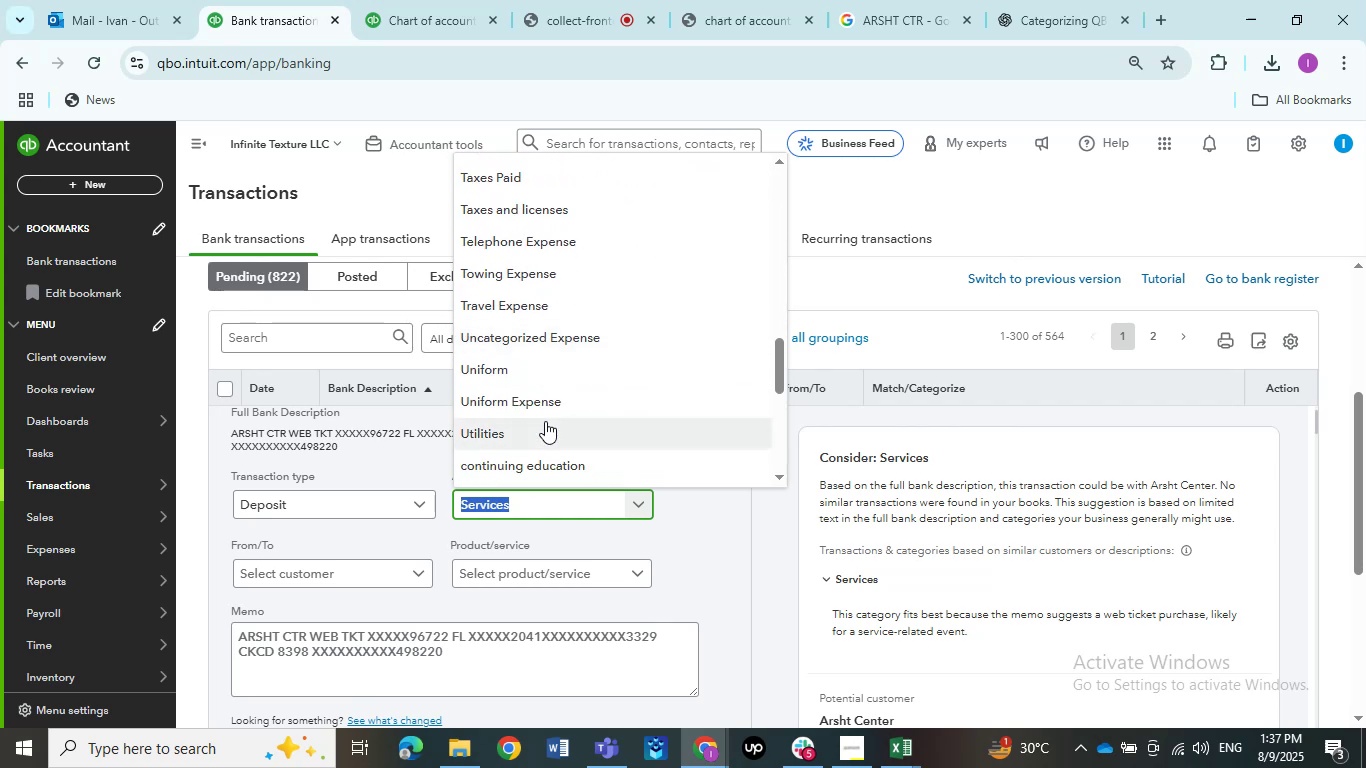 
type(meal)
 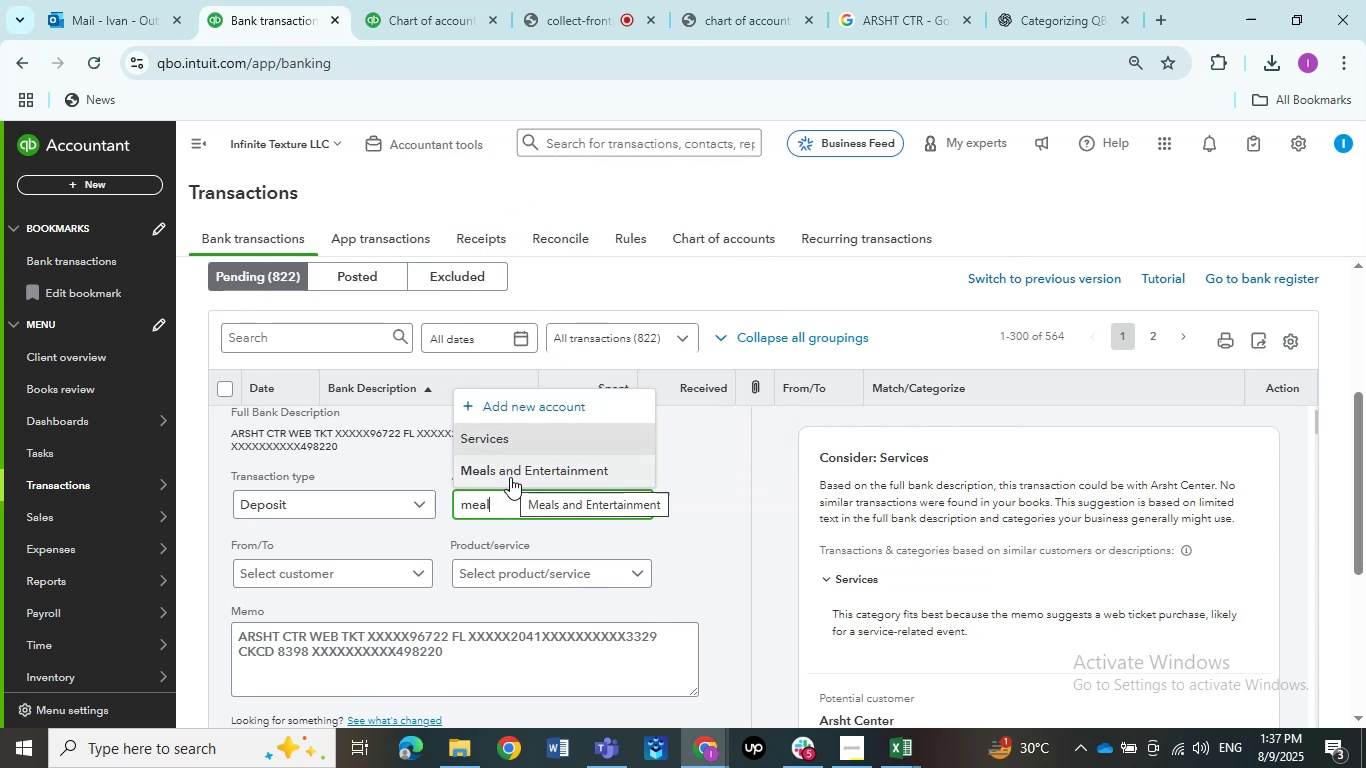 
wait(9.65)
 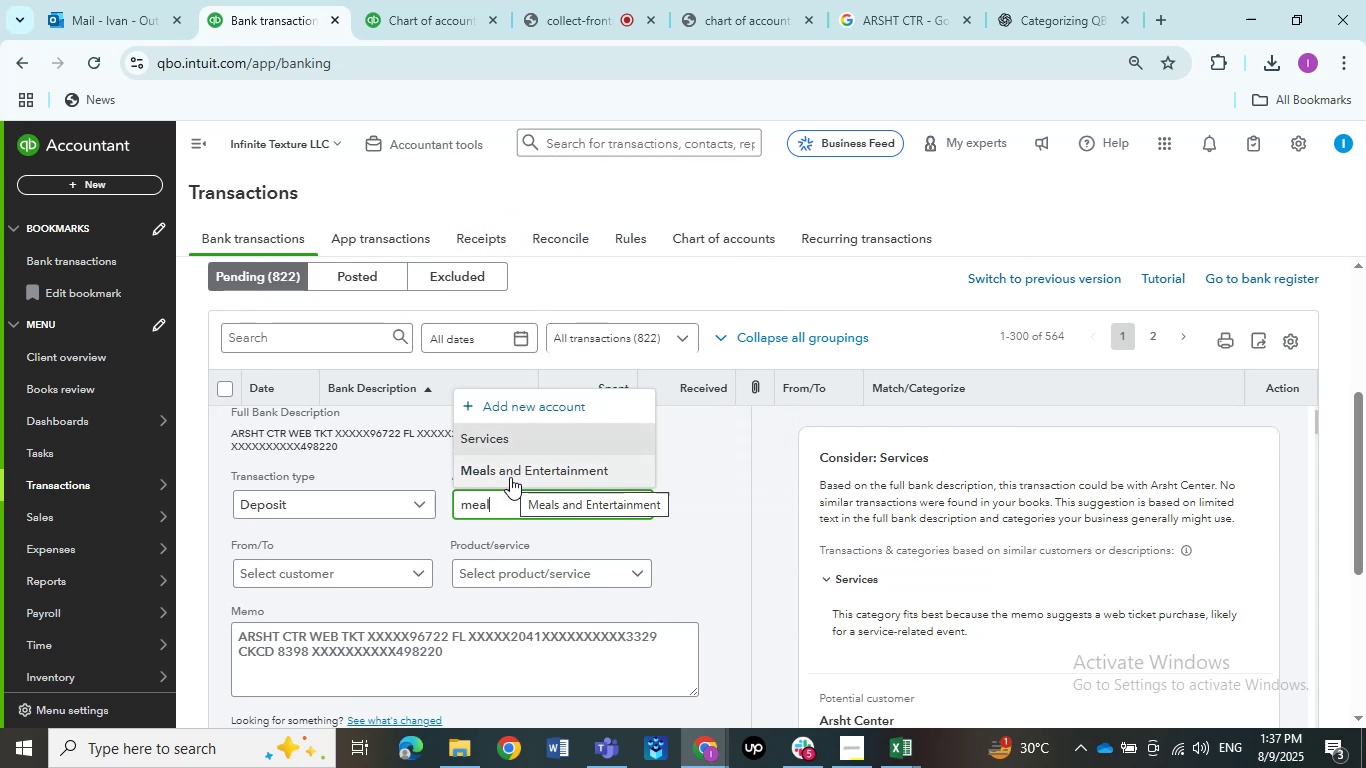 
left_click([510, 477])
 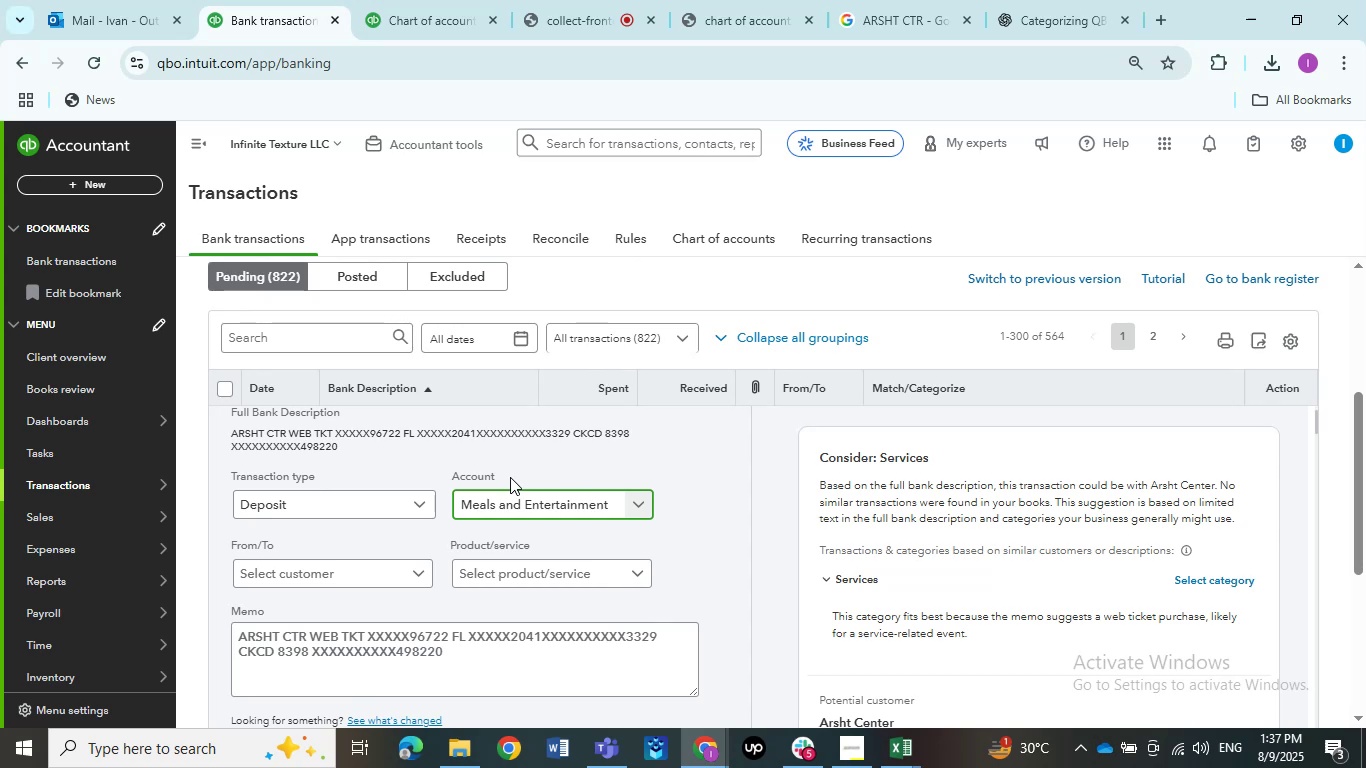 
wait(11.31)
 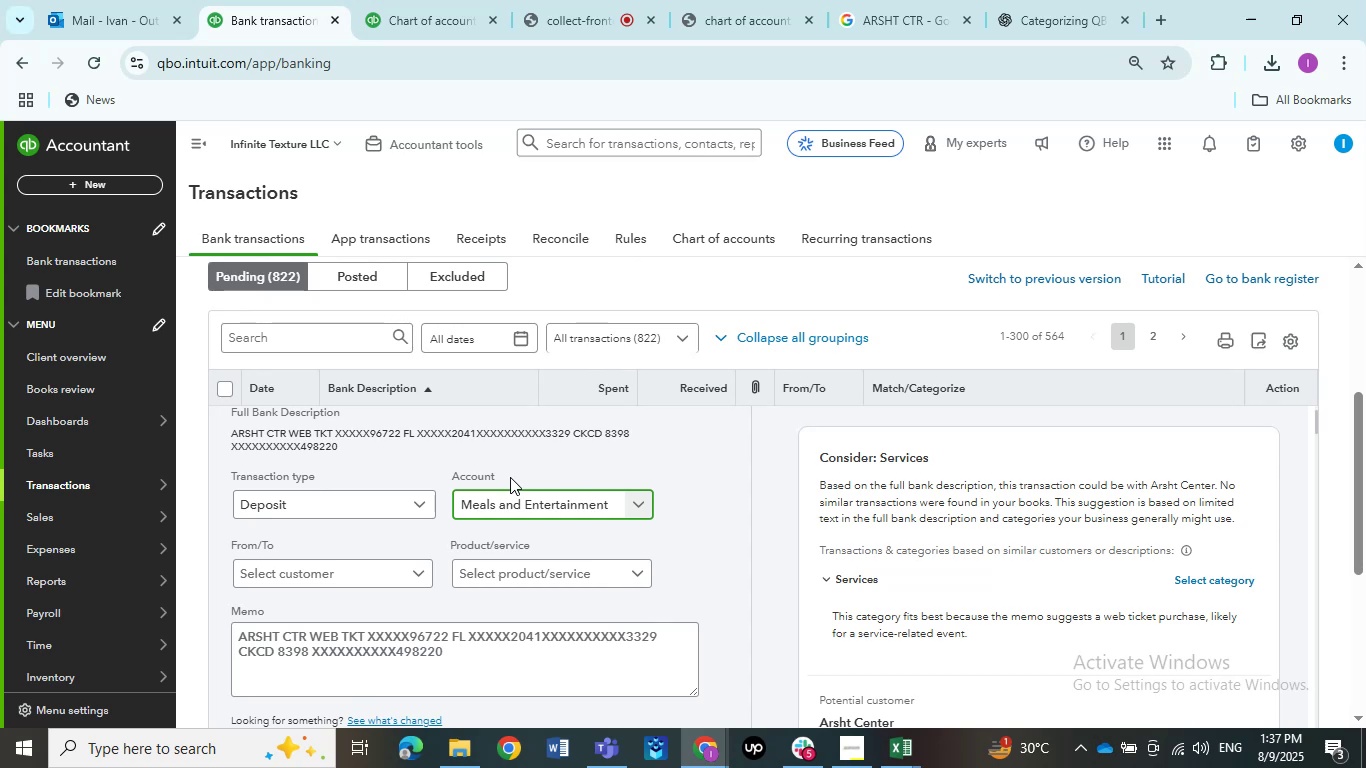 
scroll: coordinate [514, 485], scroll_direction: down, amount: 2.0
 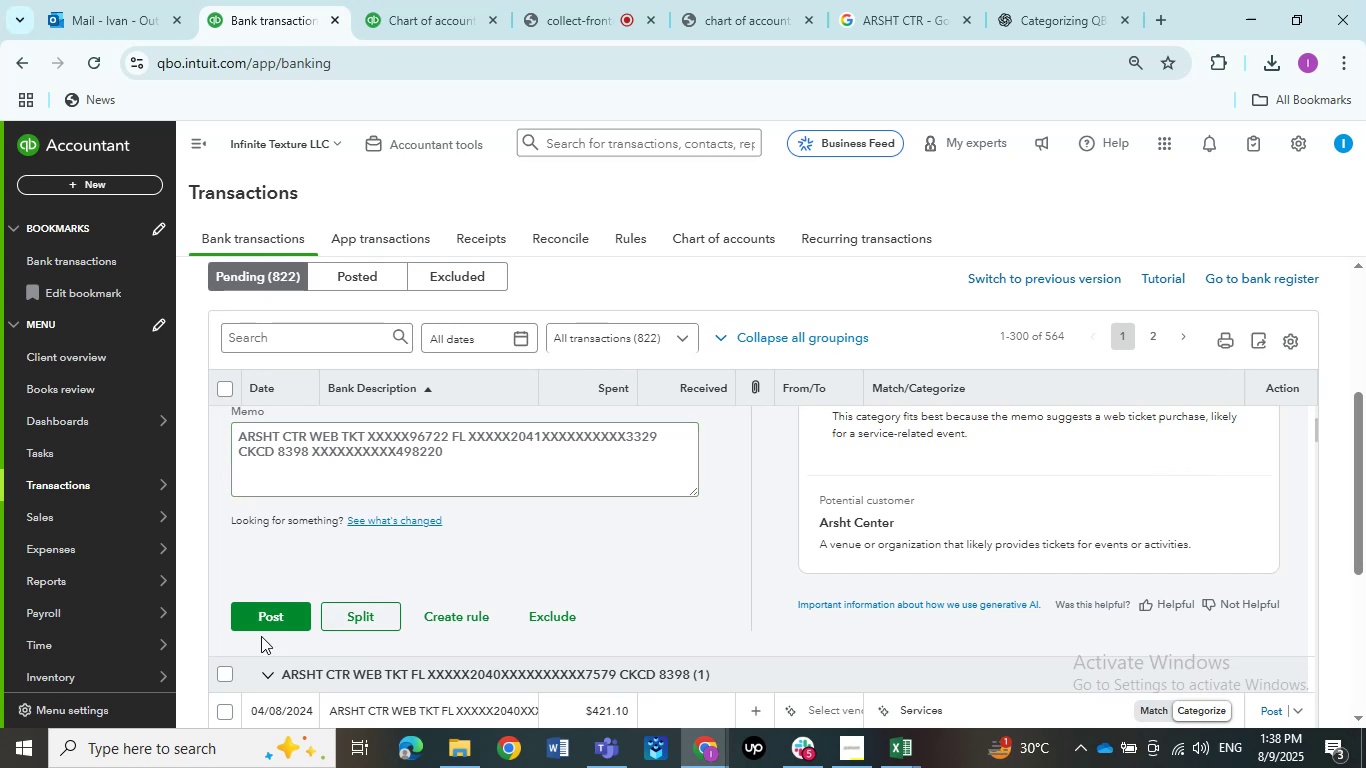 
left_click([271, 619])
 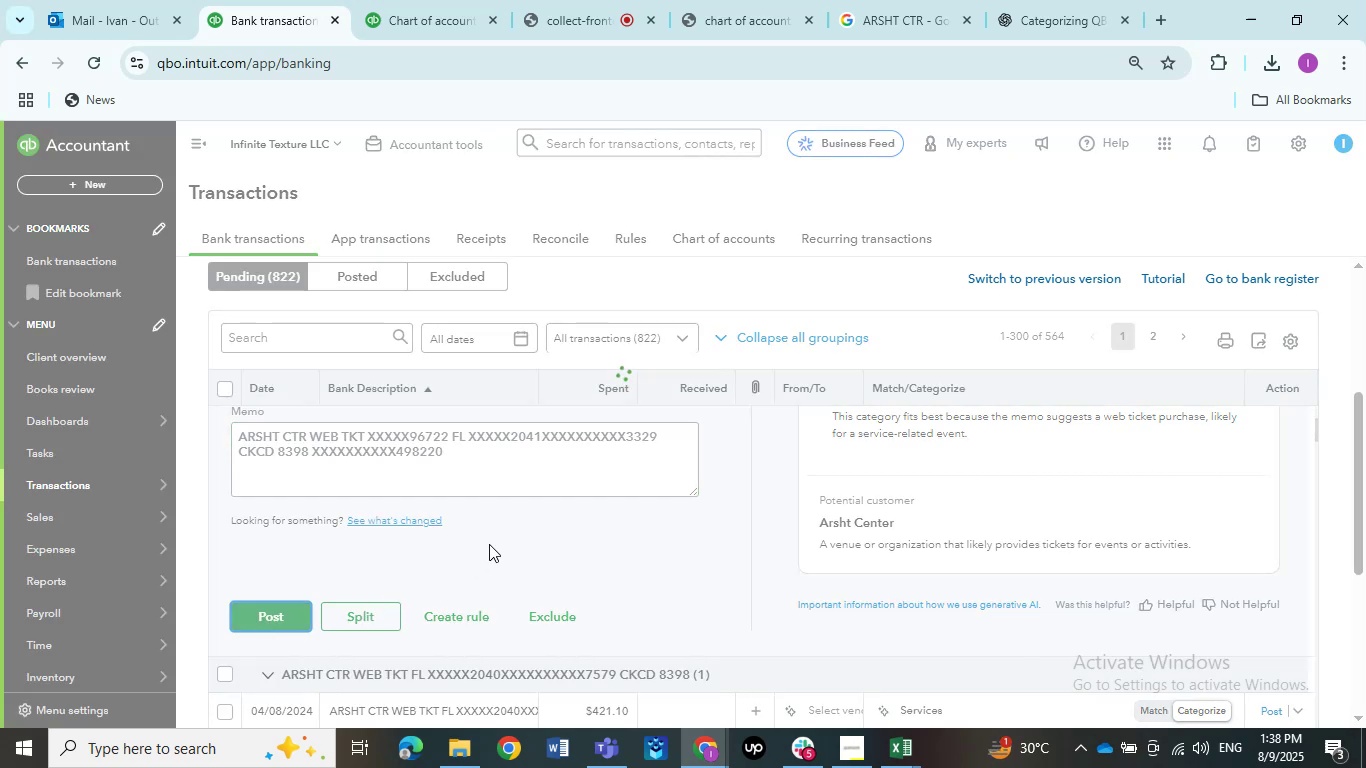 
wait(5.15)
 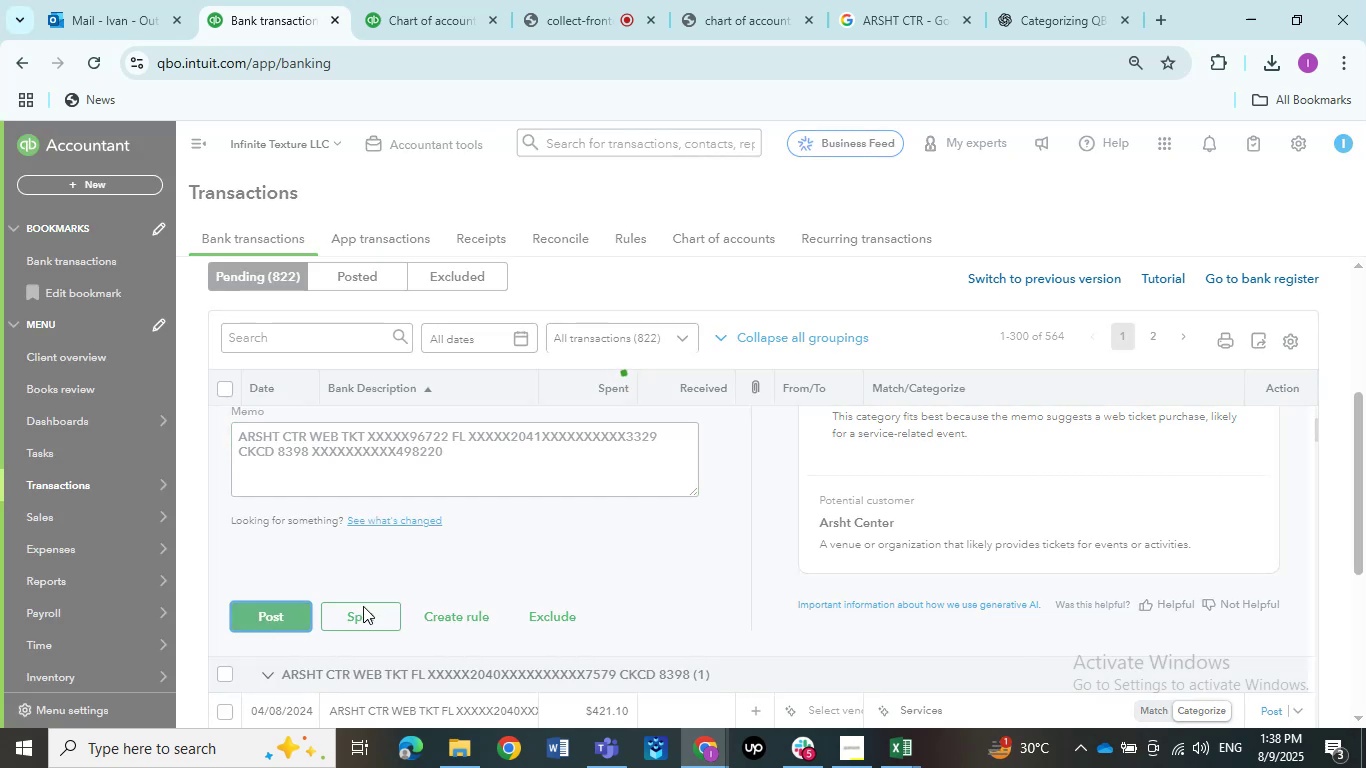 
scroll: coordinate [373, 372], scroll_direction: up, amount: 5.0
 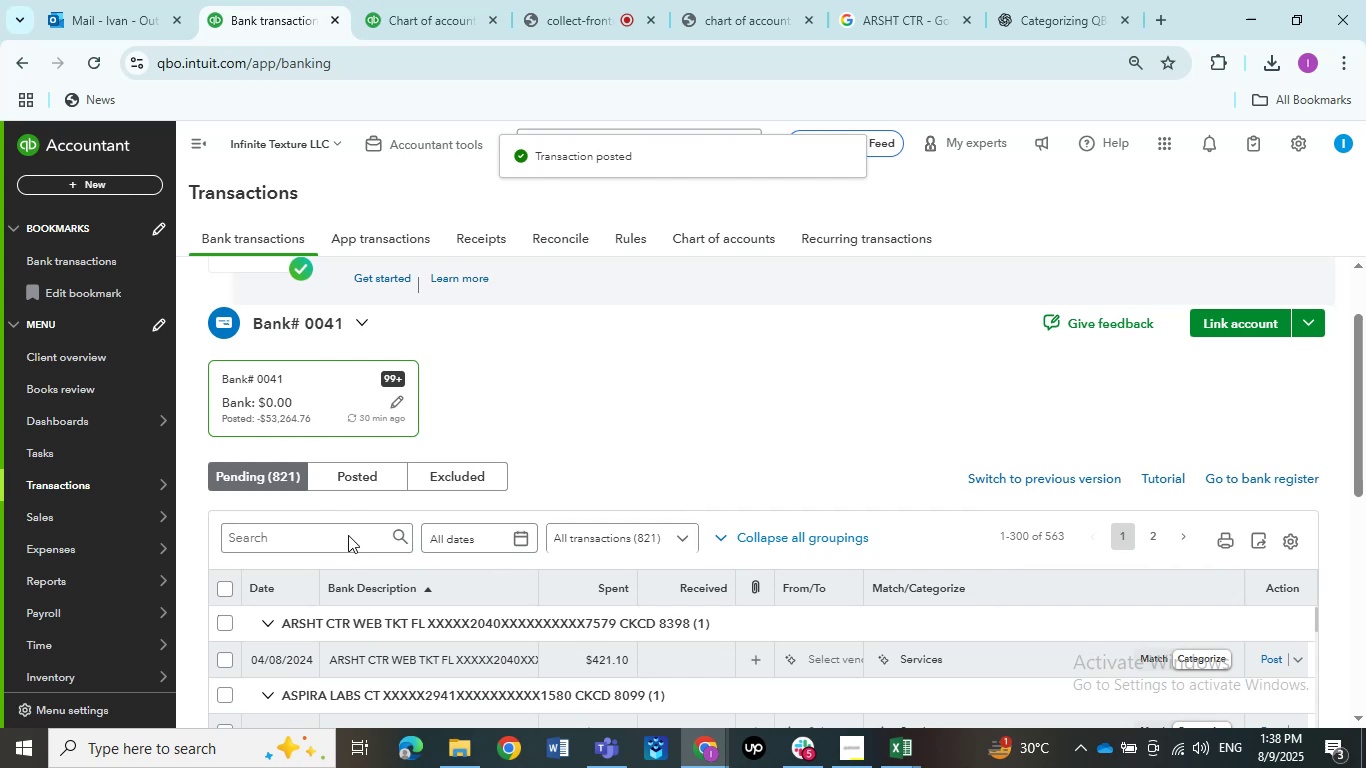 
left_click([348, 535])
 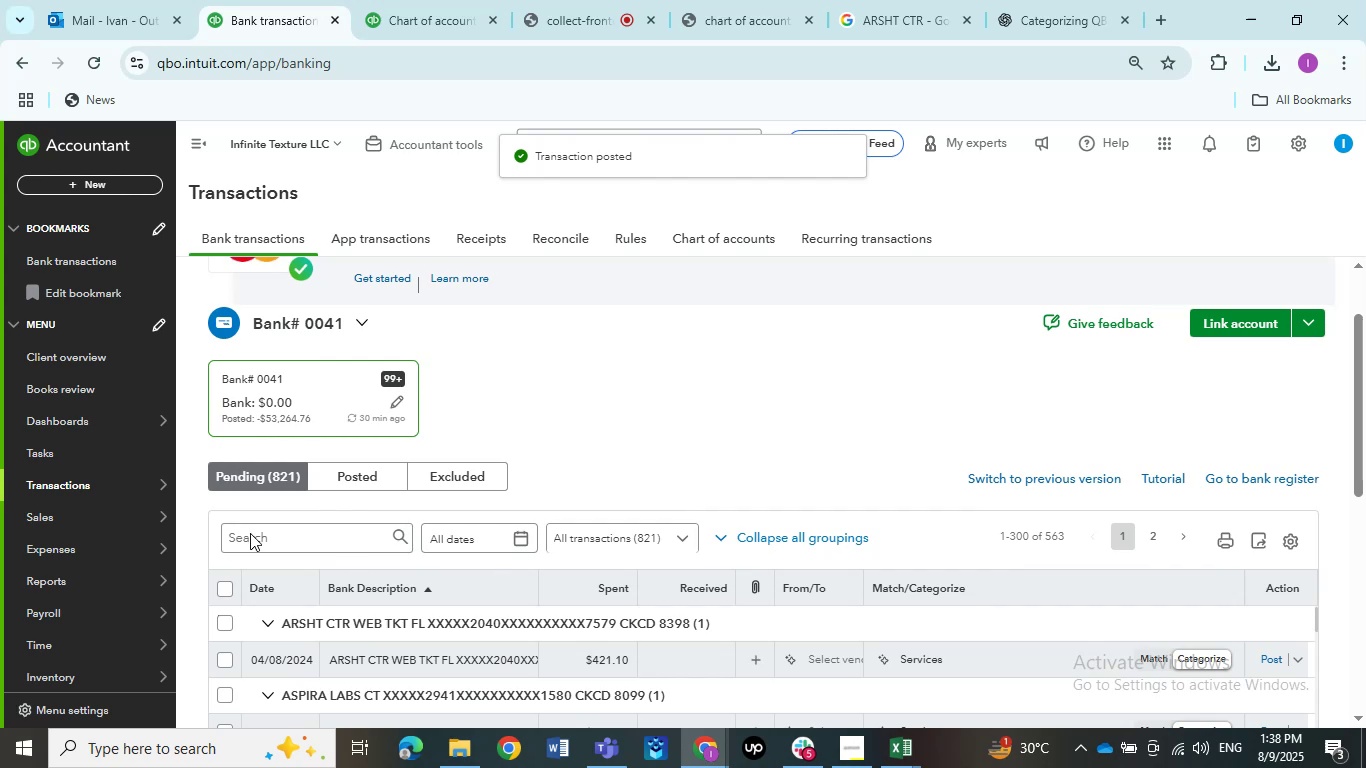 
double_click([250, 533])
 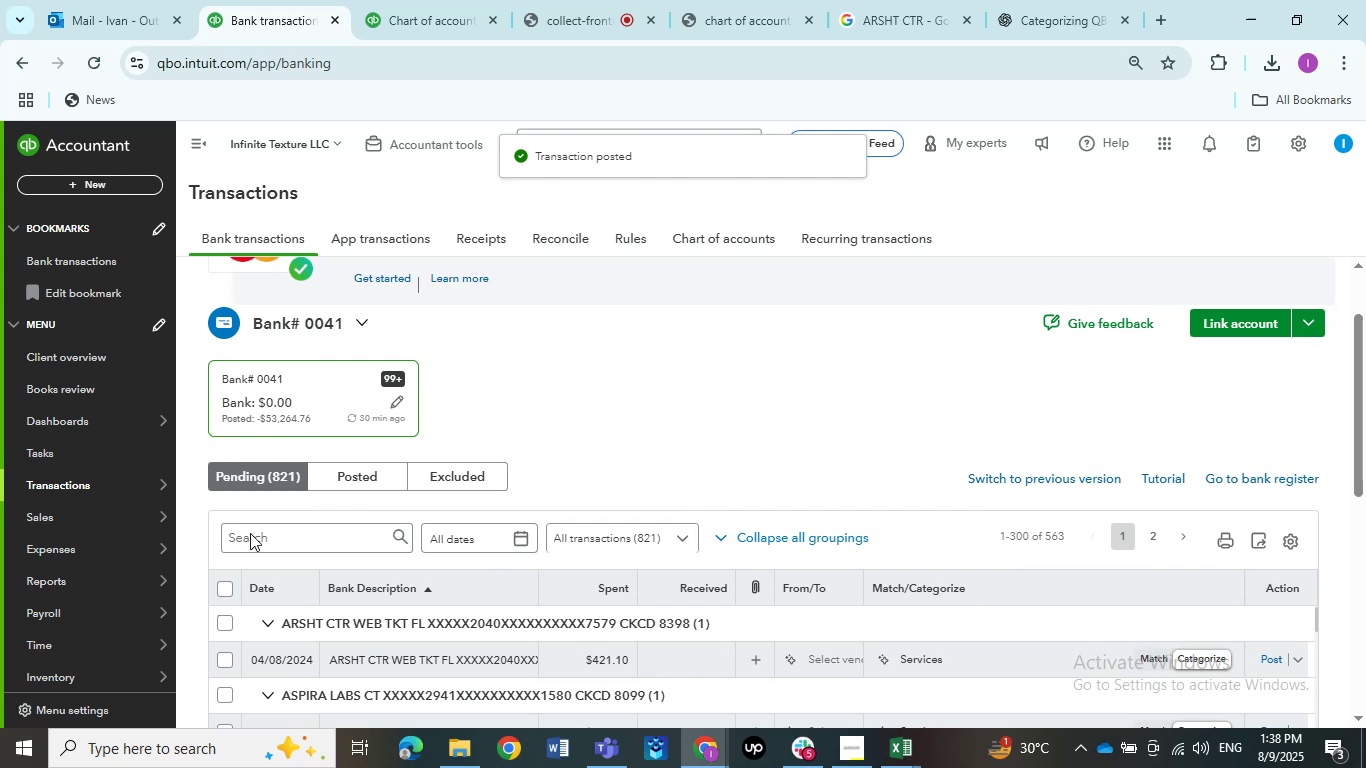 
triple_click([250, 533])
 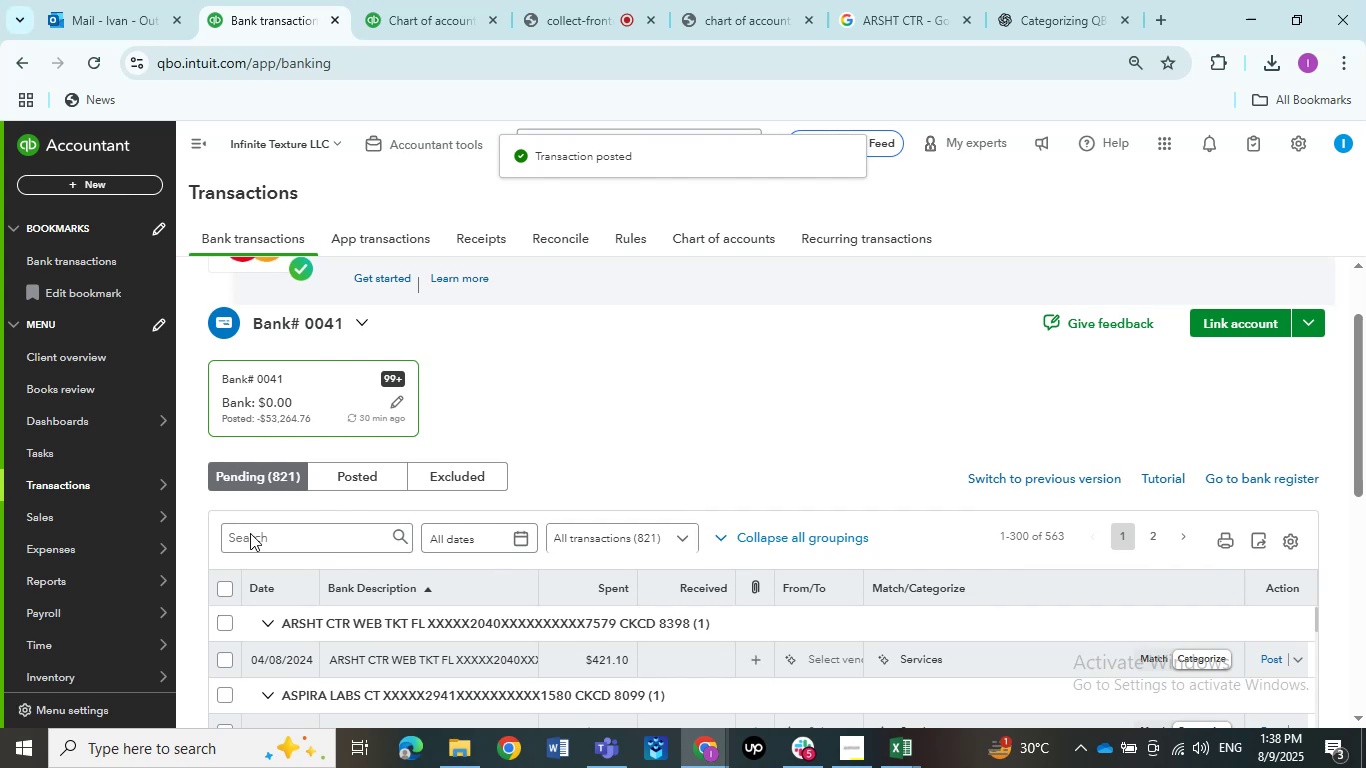 
triple_click([250, 533])
 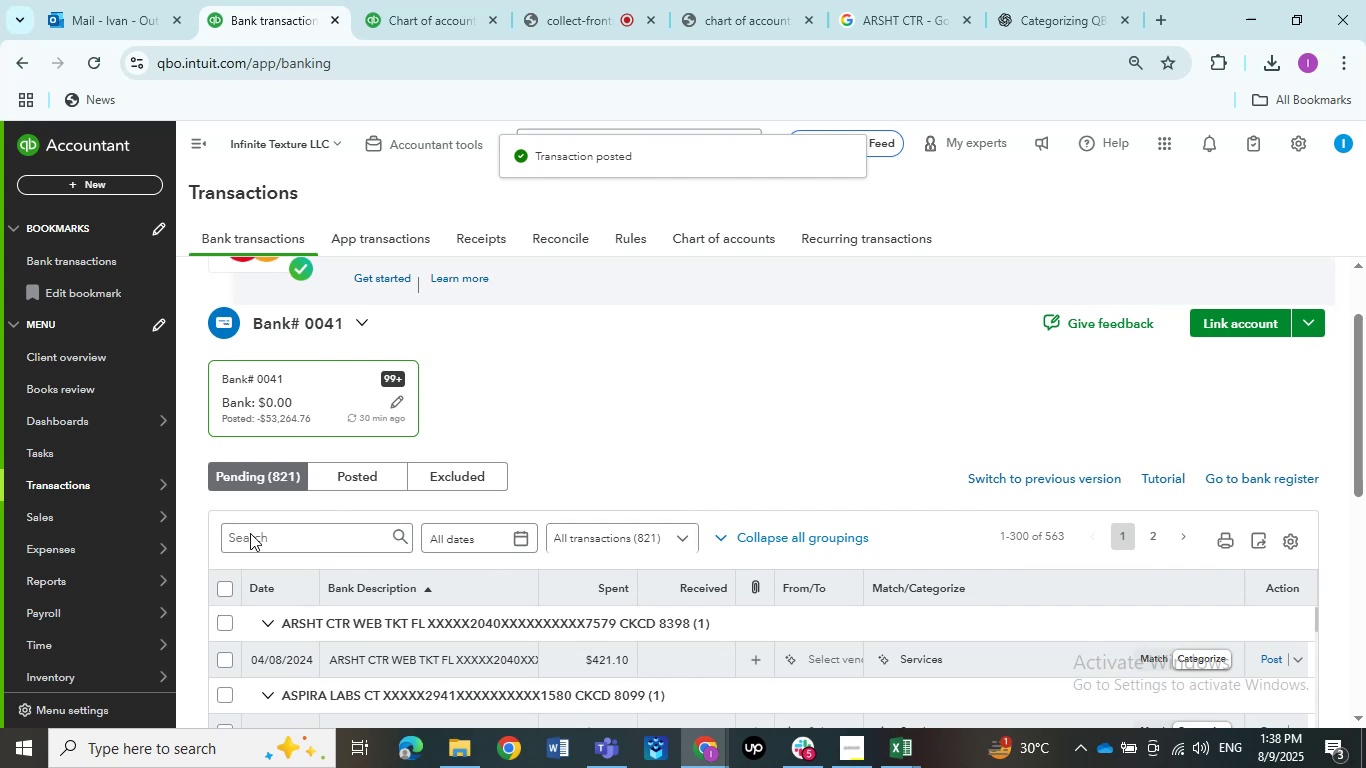 
triple_click([250, 533])
 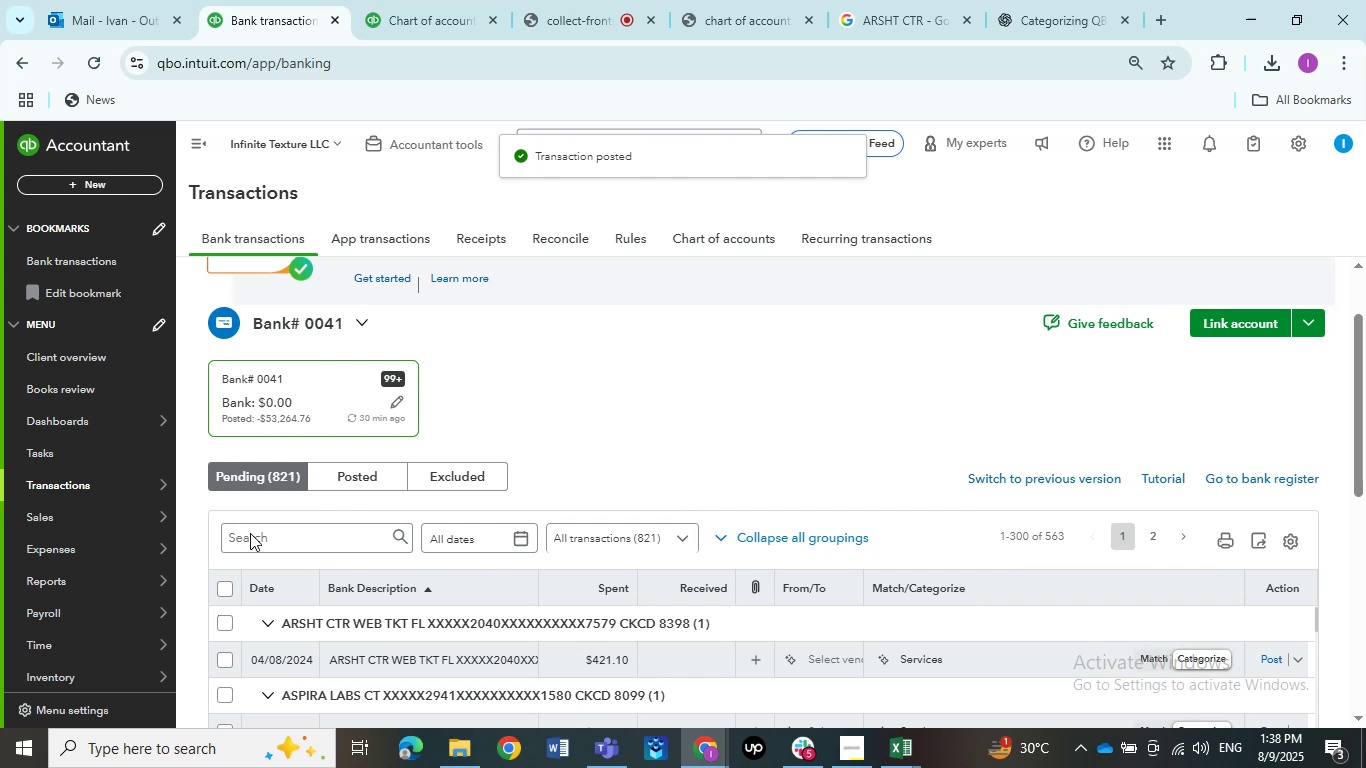 
triple_click([250, 533])
 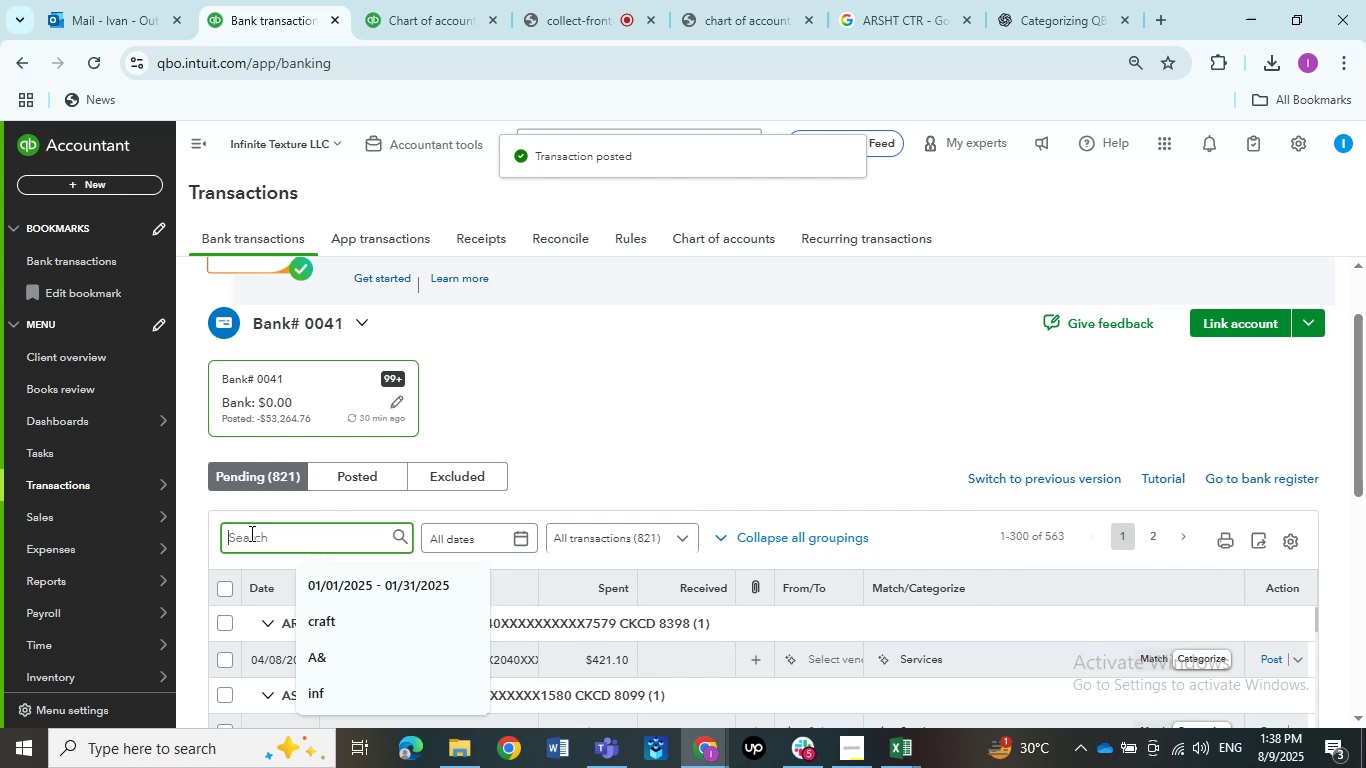 
triple_click([250, 533])
 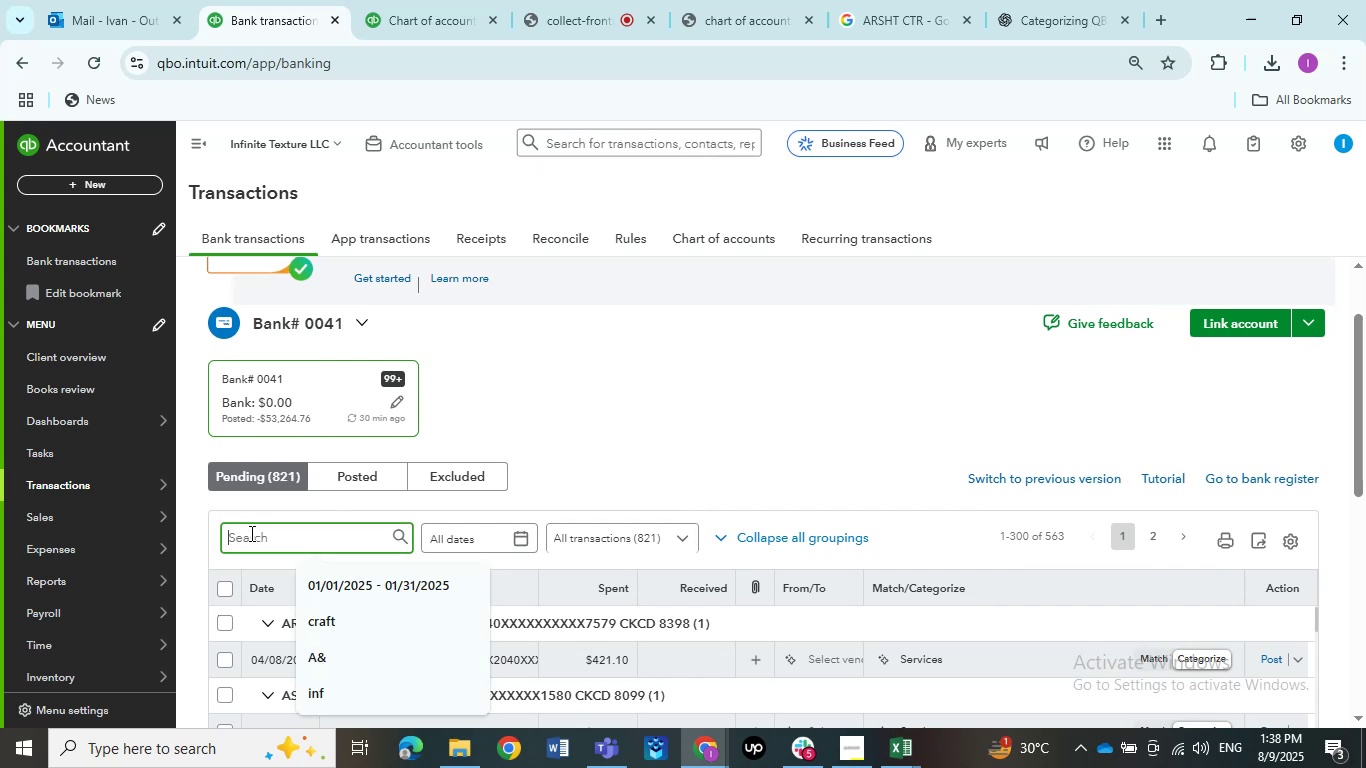 
triple_click([250, 533])
 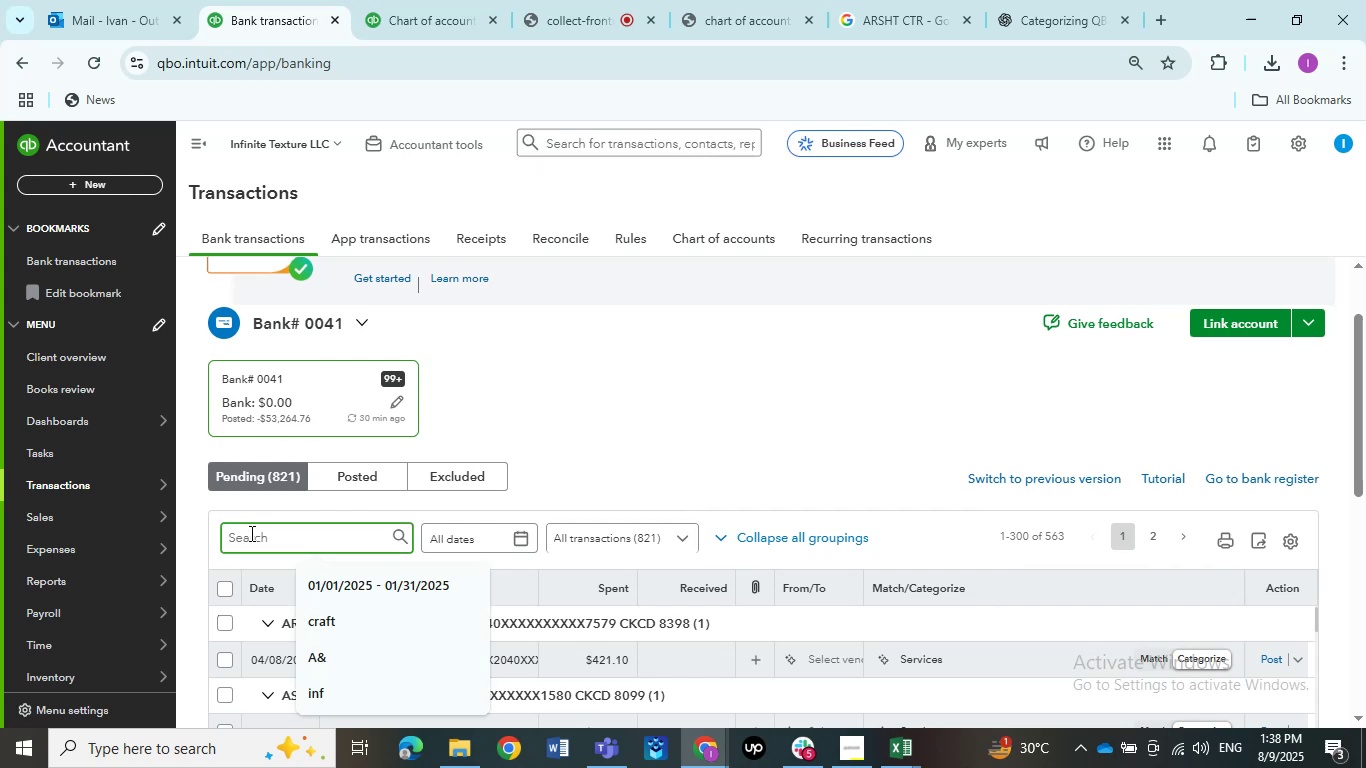 
triple_click([250, 533])
 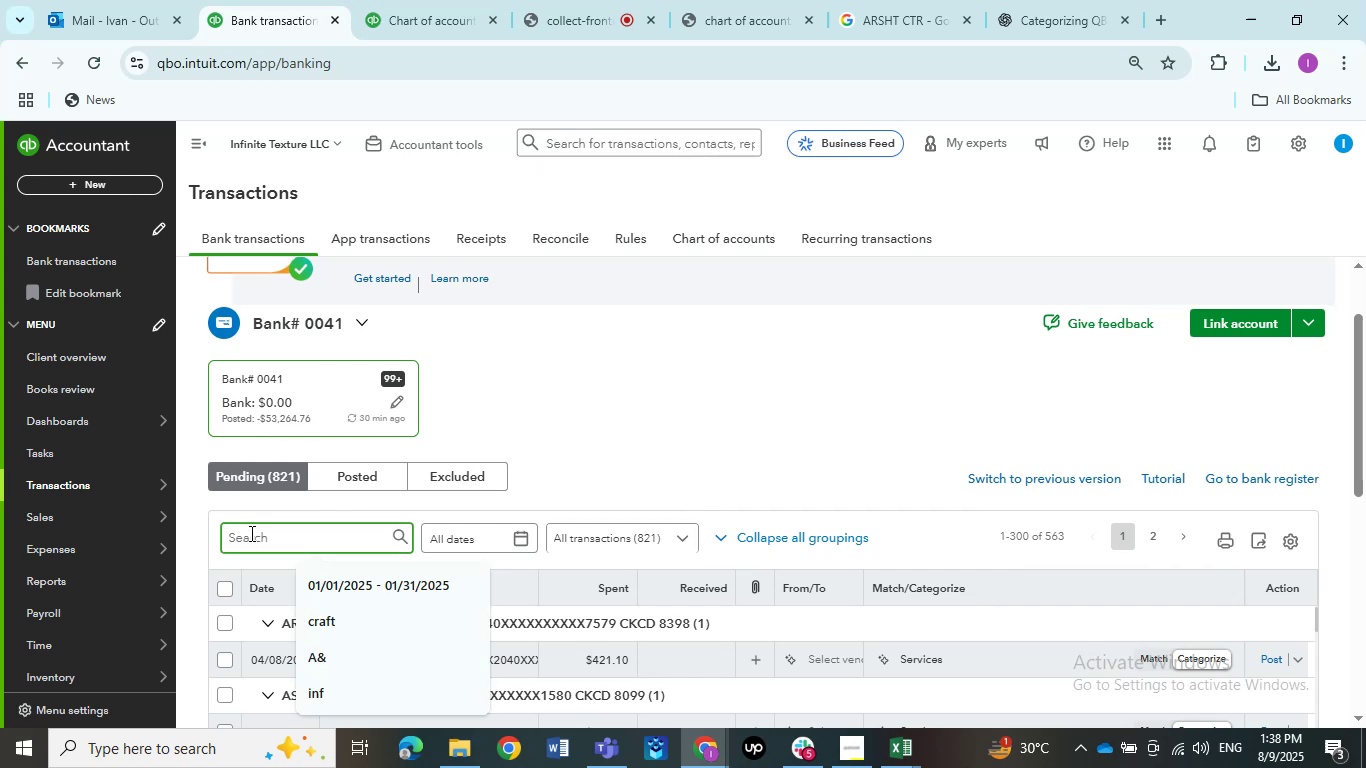 
triple_click([250, 533])
 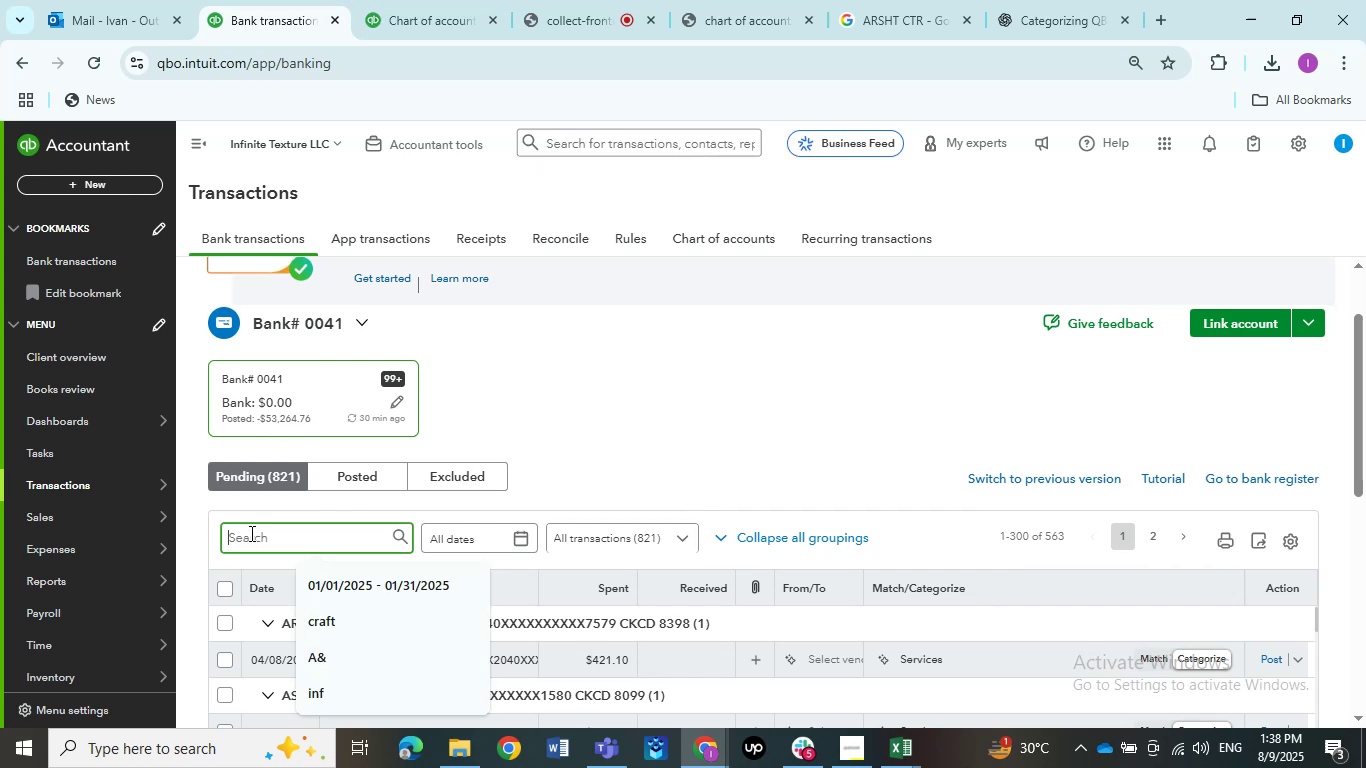 
triple_click([250, 533])
 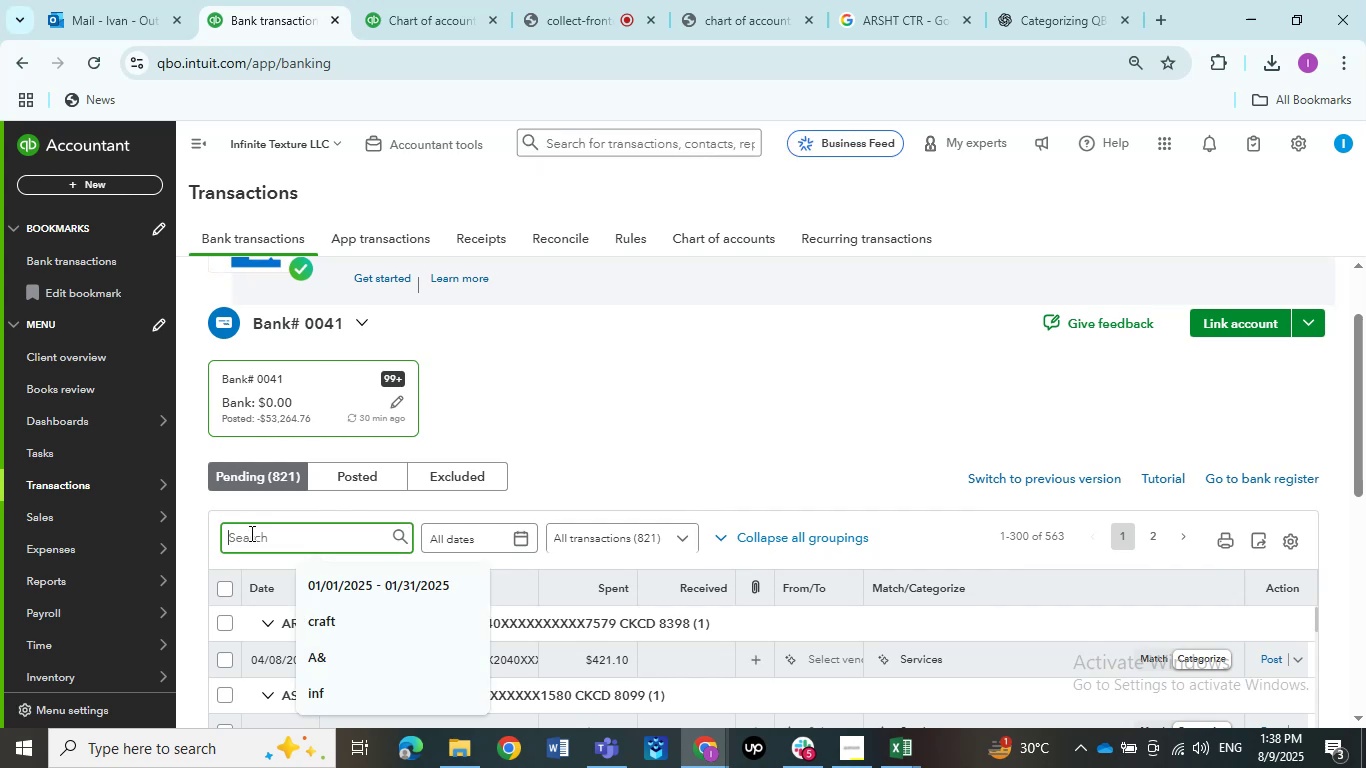 
triple_click([250, 533])
 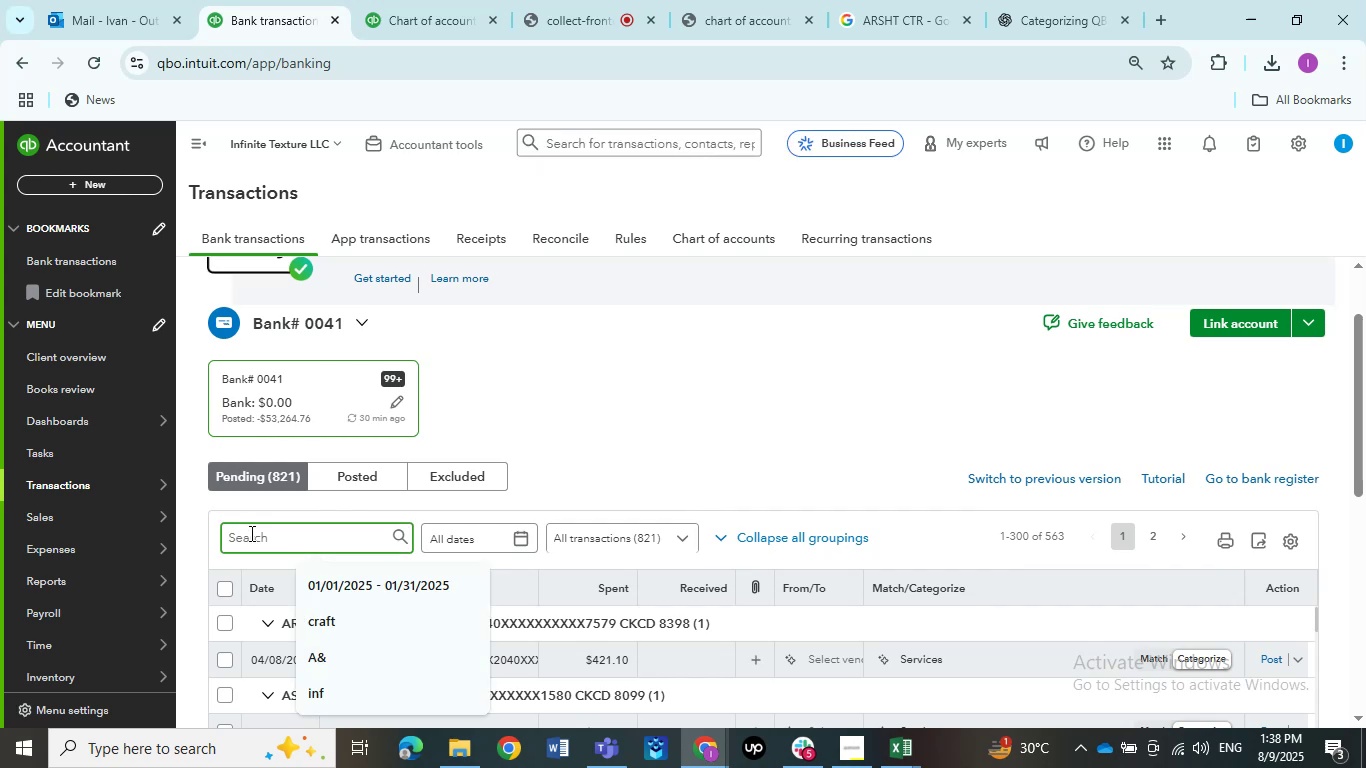 
left_click([250, 533])
 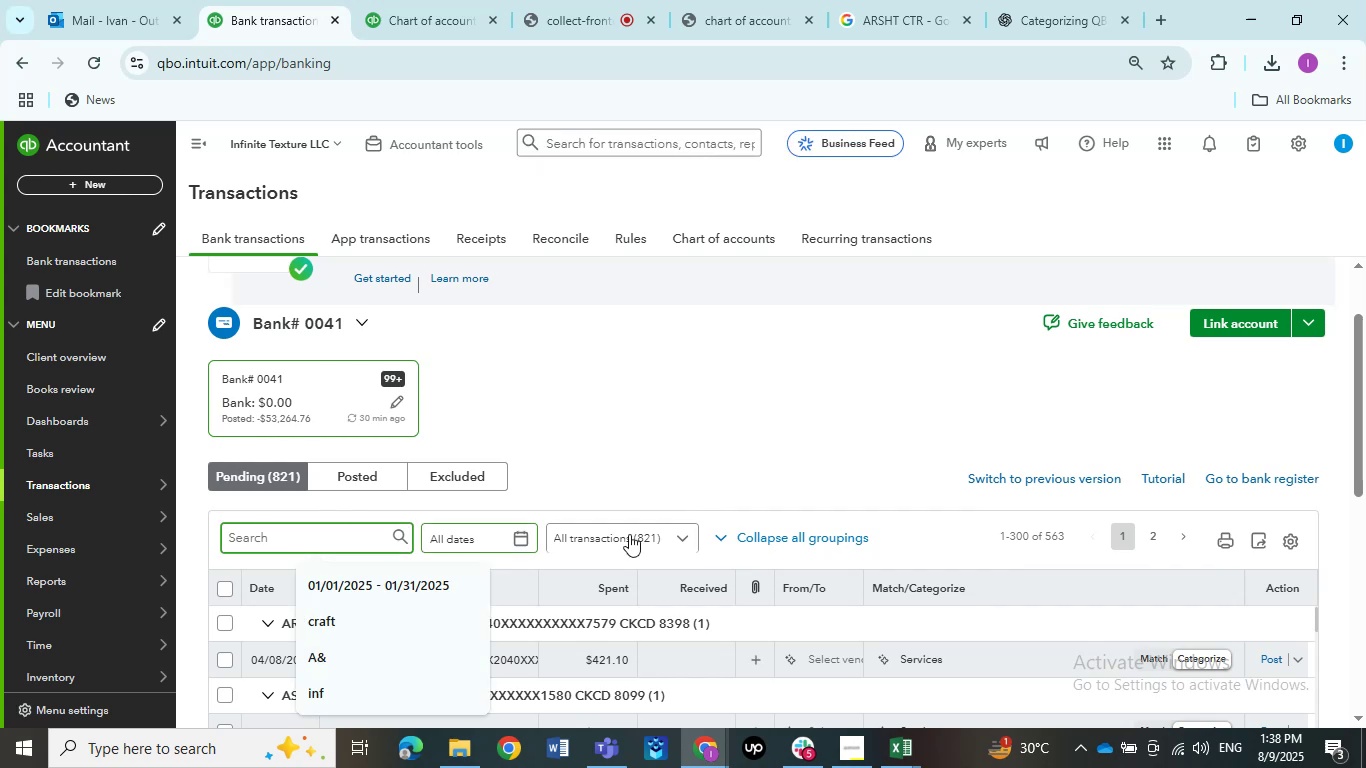 
key(Control+ControlLeft)
 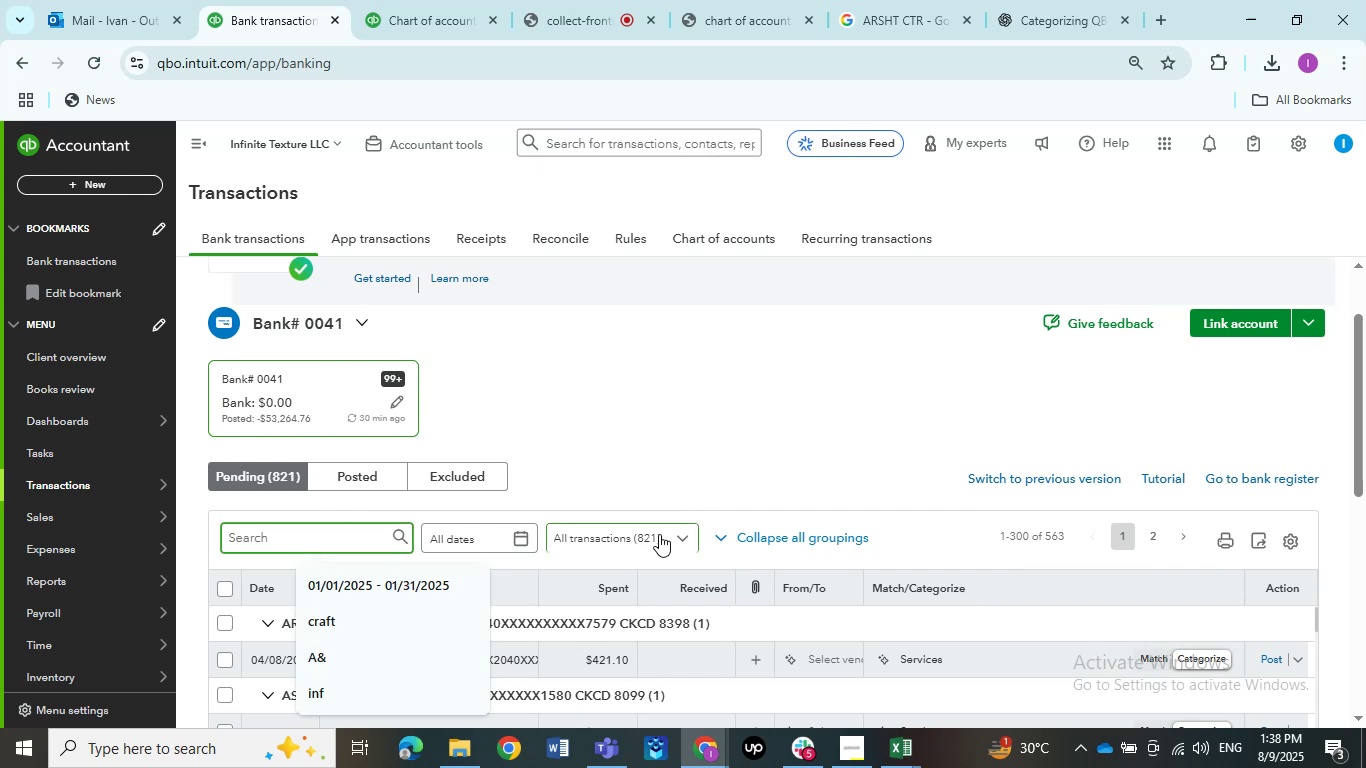 
key(Control+V)
 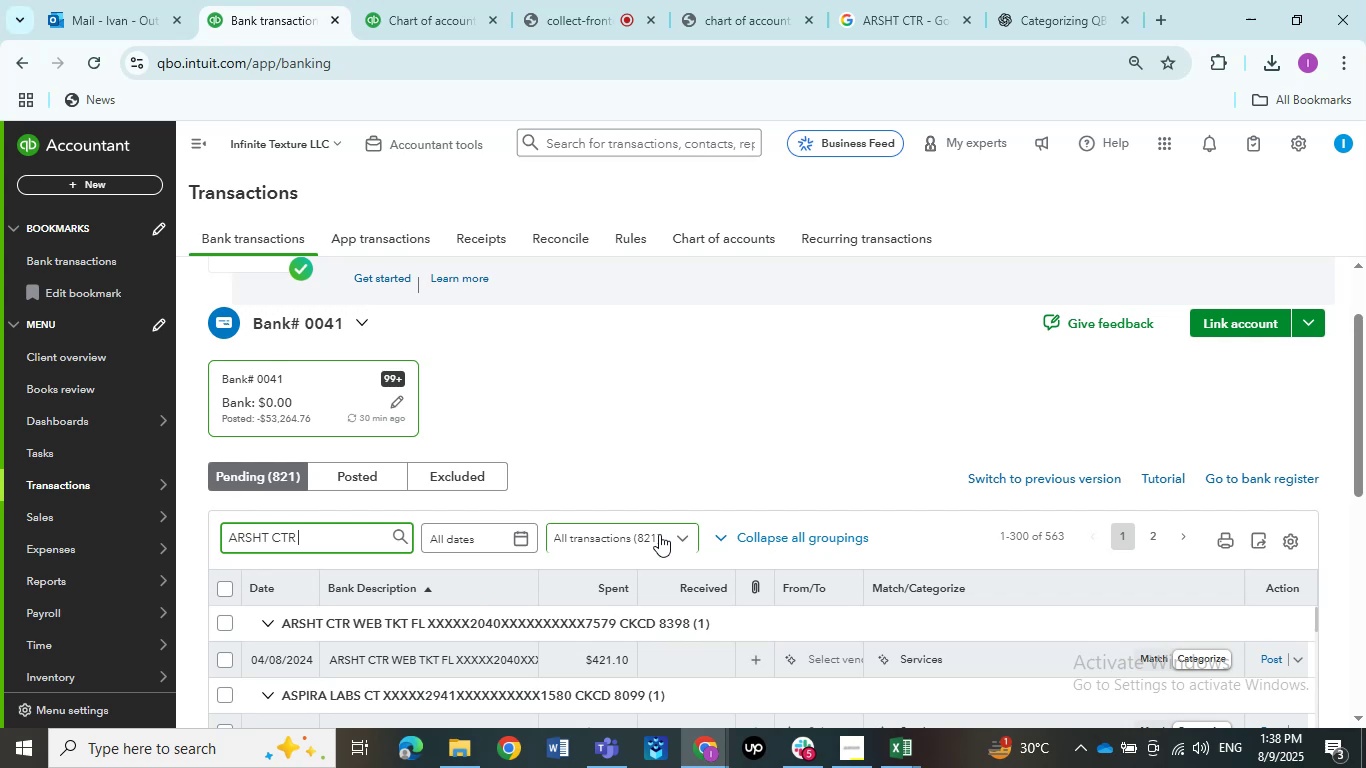 
key(NumpadEnter)
 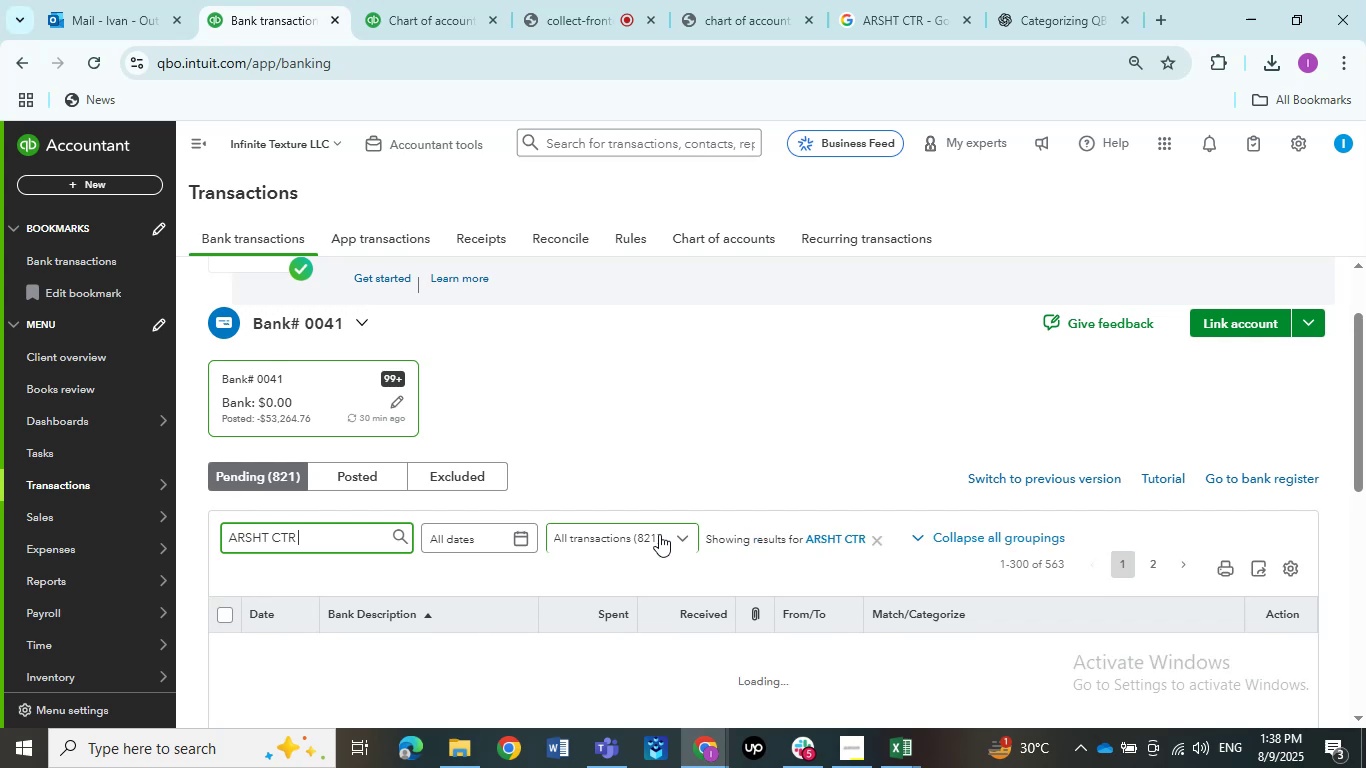 
key(NumpadEnter)
 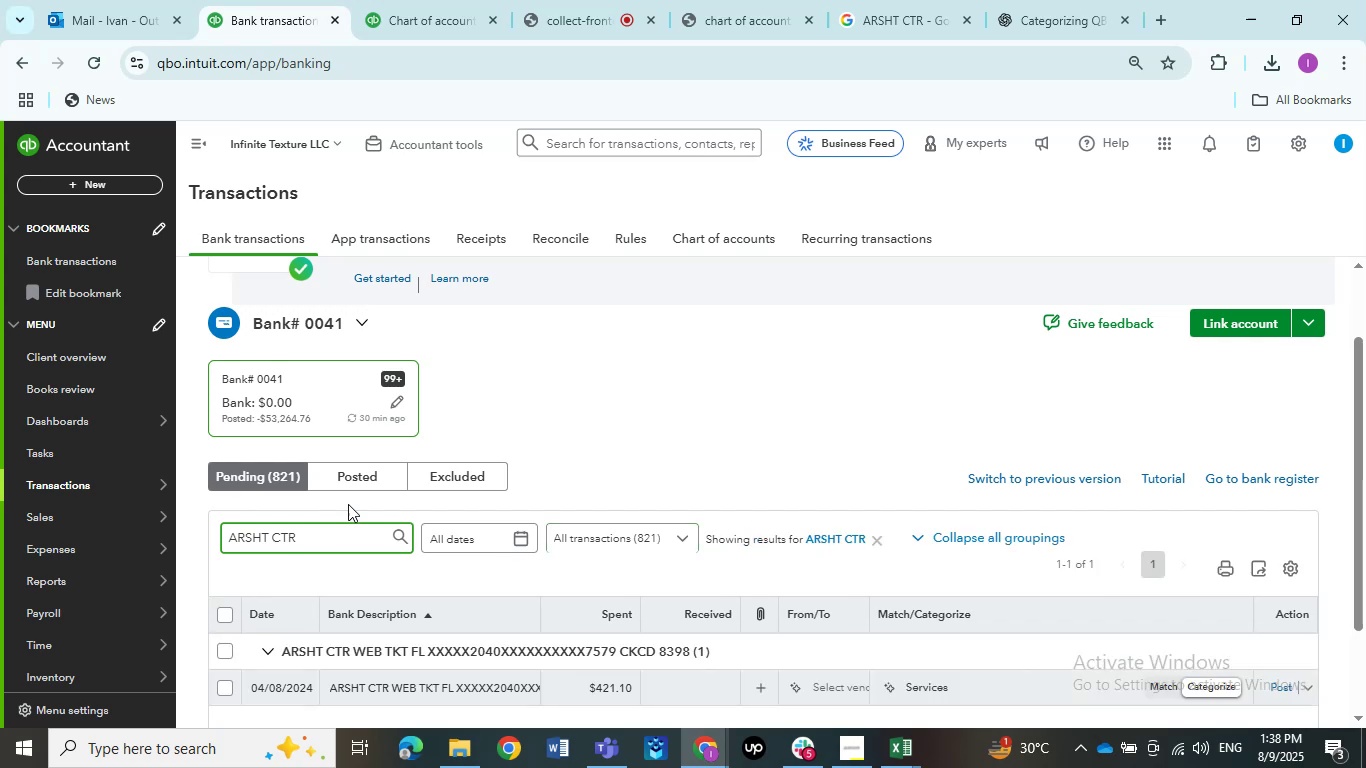 
scroll: coordinate [632, 460], scroll_direction: down, amount: 2.0
 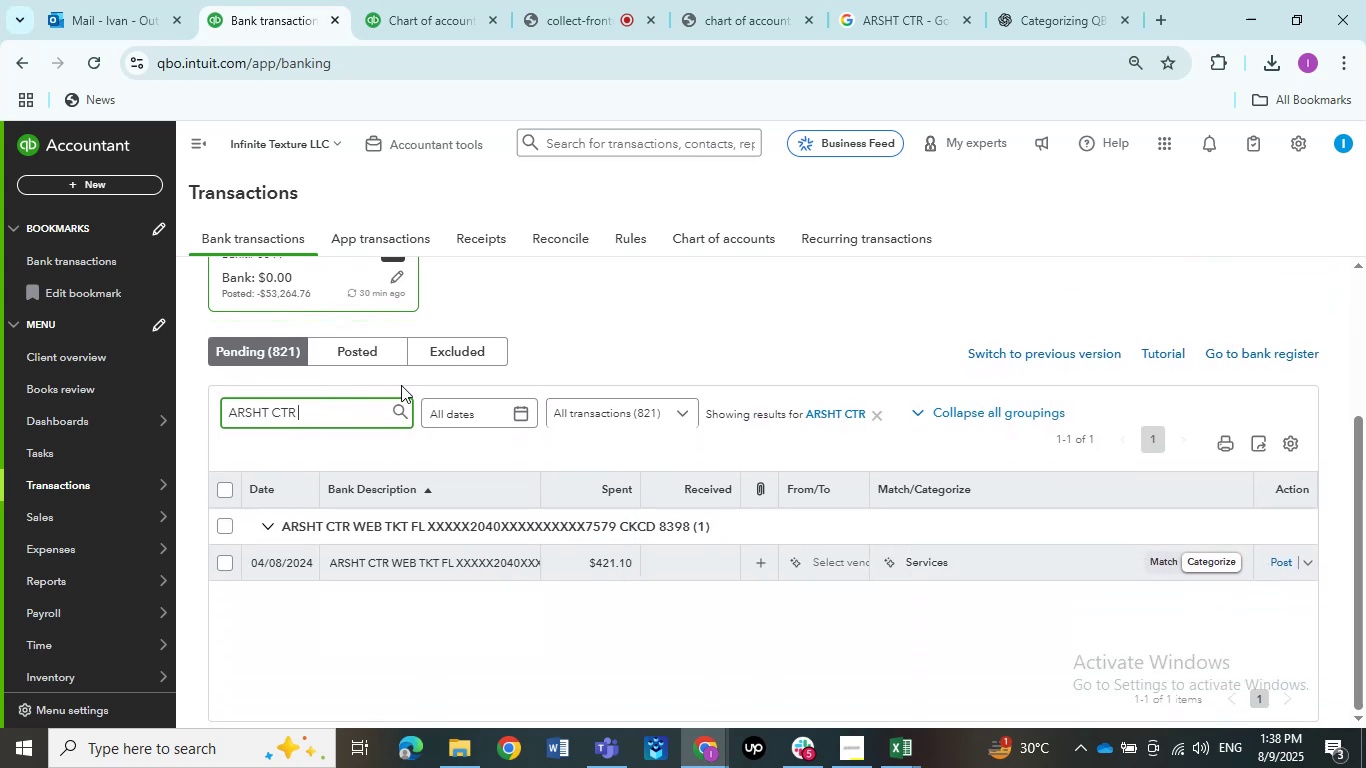 
left_click([367, 352])
 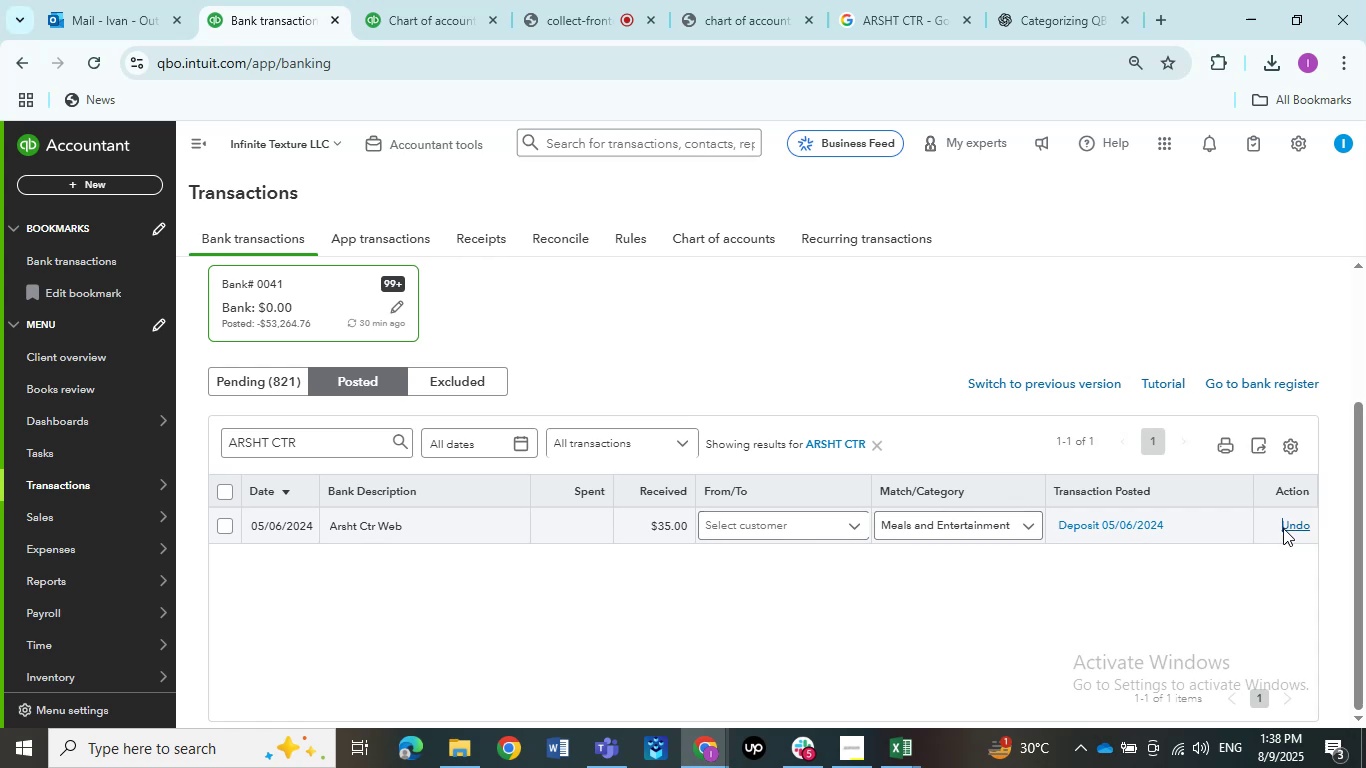 
wait(5.14)
 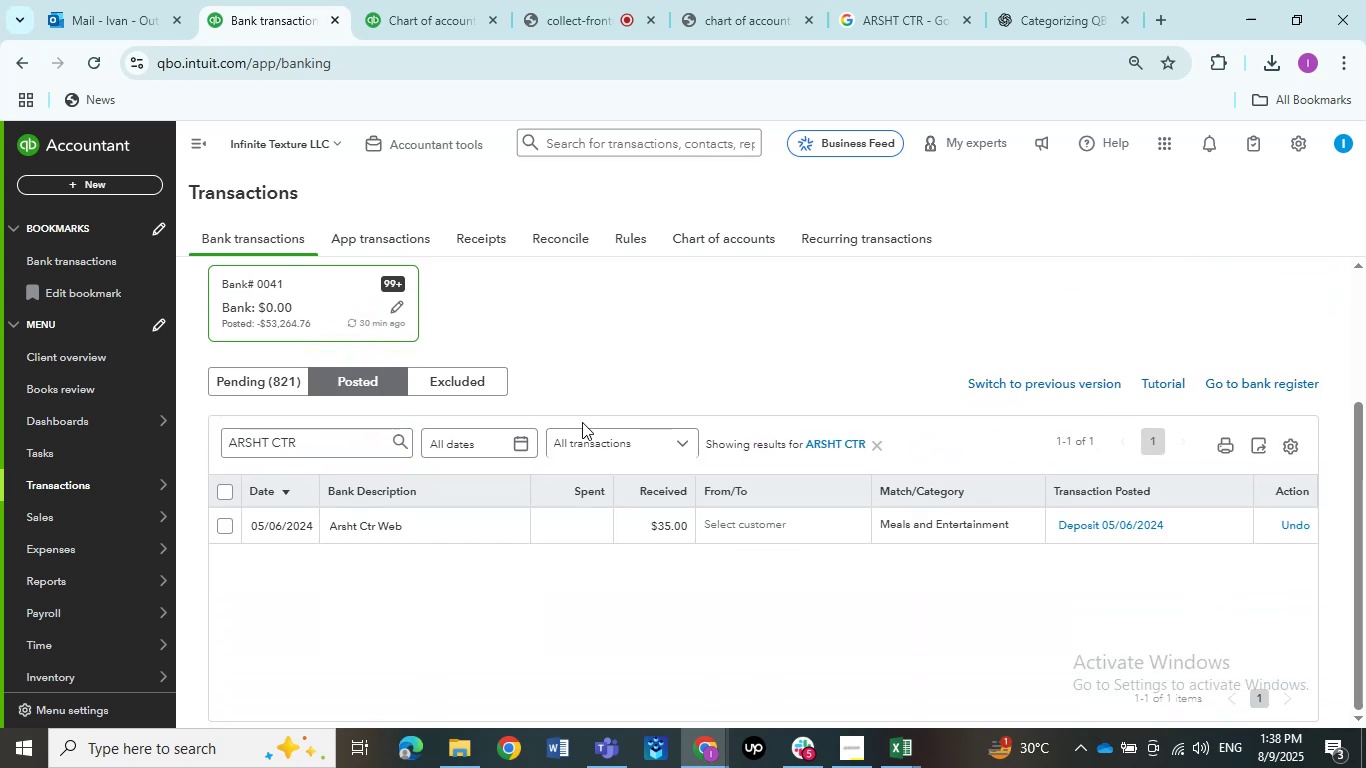 
left_click([292, 381])
 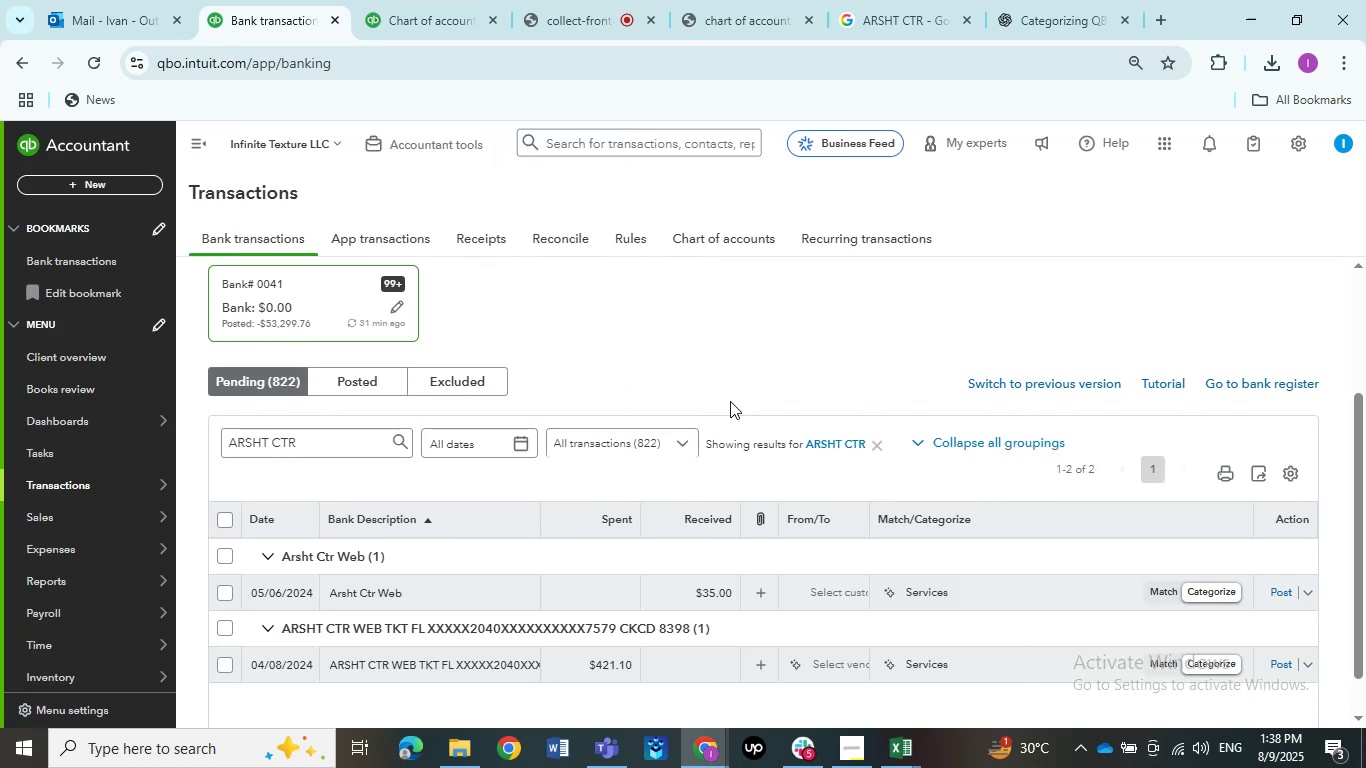 
scroll: coordinate [730, 401], scroll_direction: down, amount: 1.0
 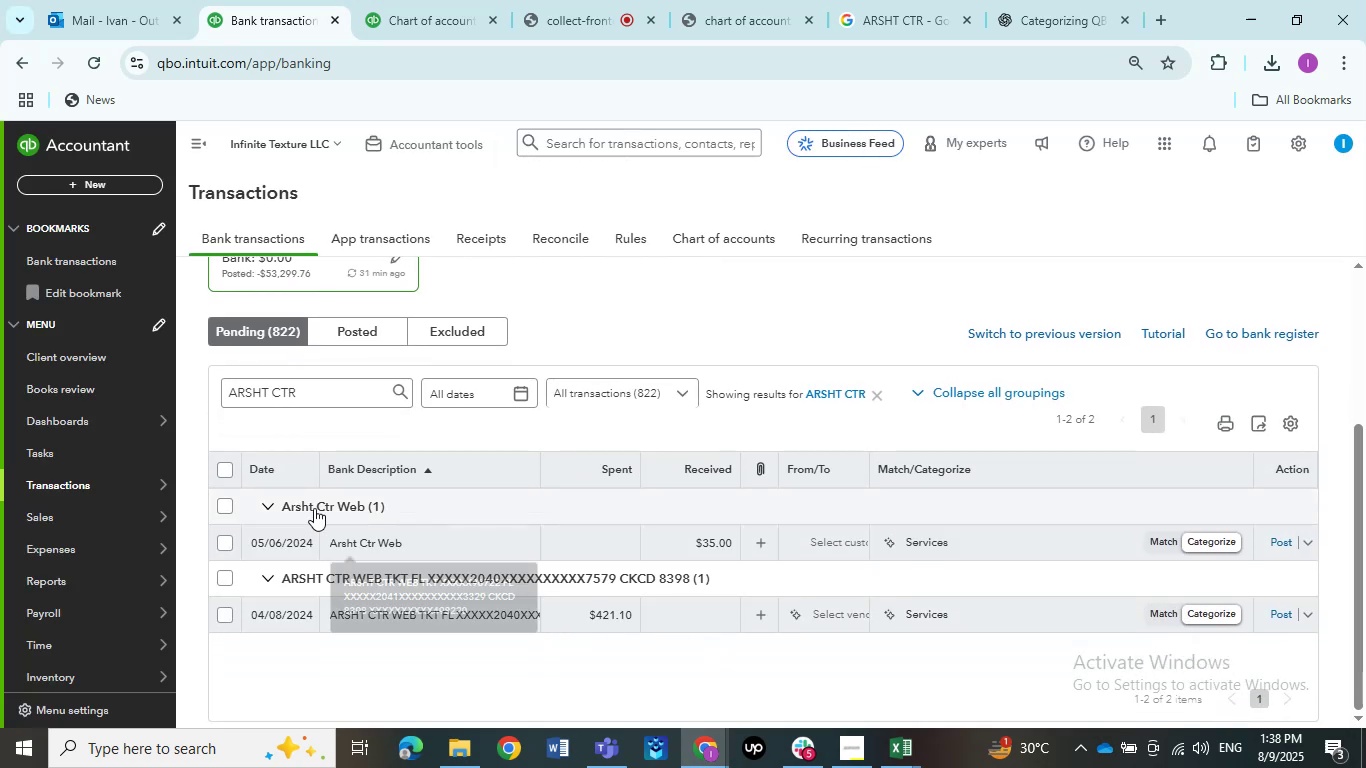 
left_click([222, 541])
 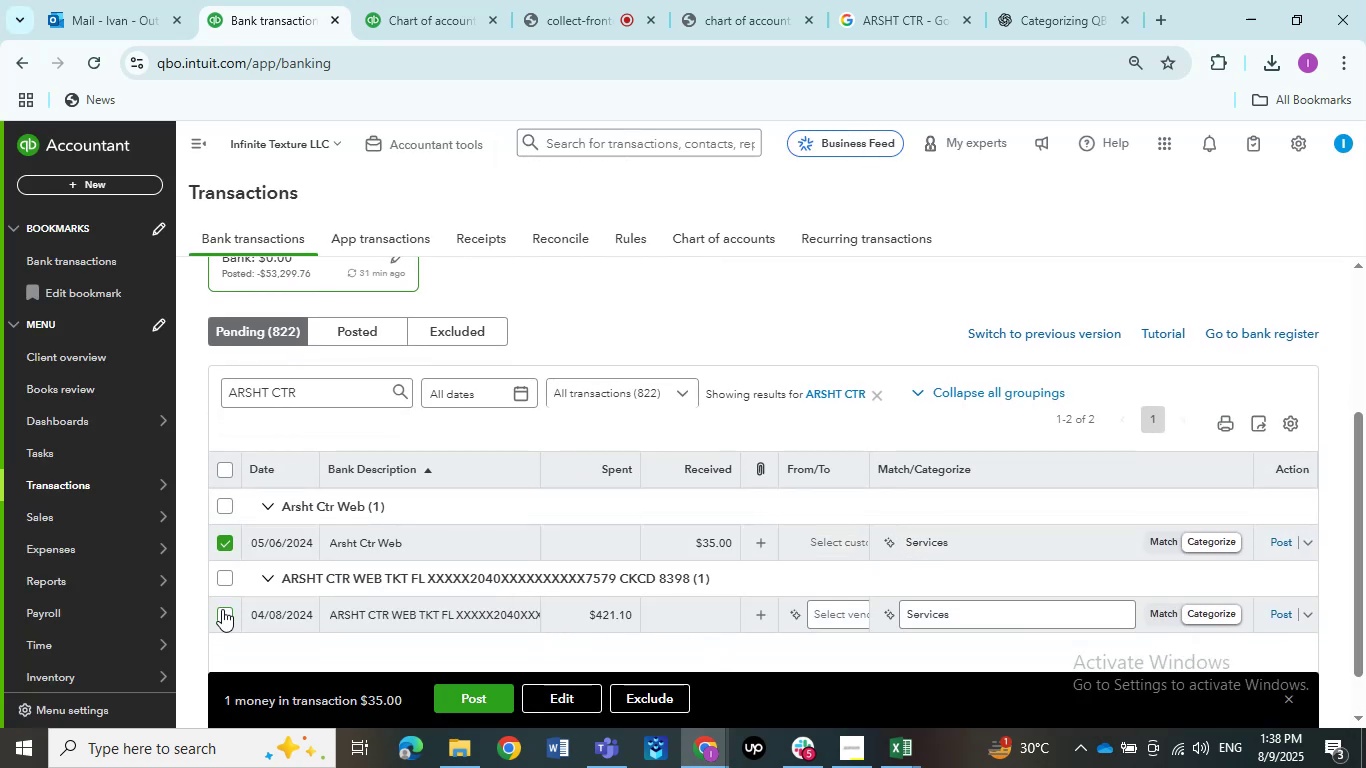 
left_click([222, 609])
 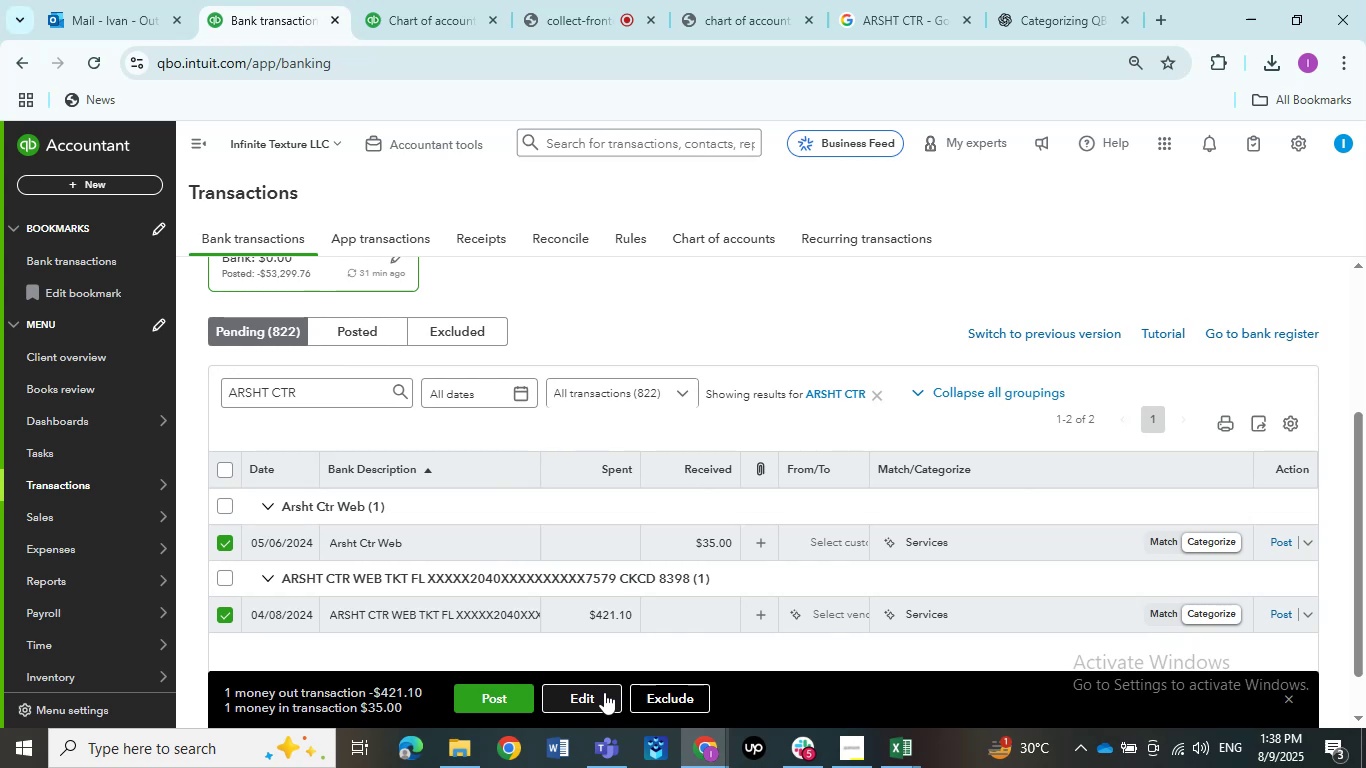 
wait(8.21)
 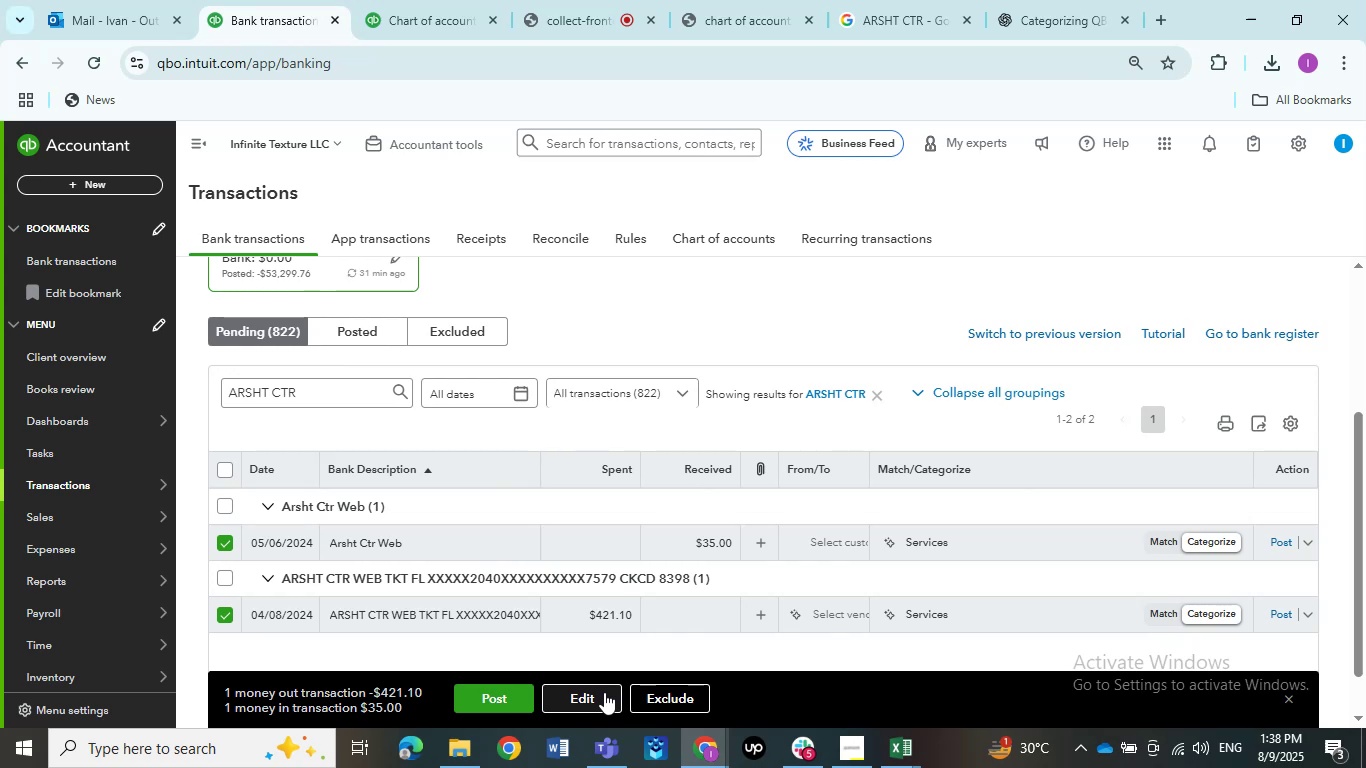 
left_click([604, 692])
 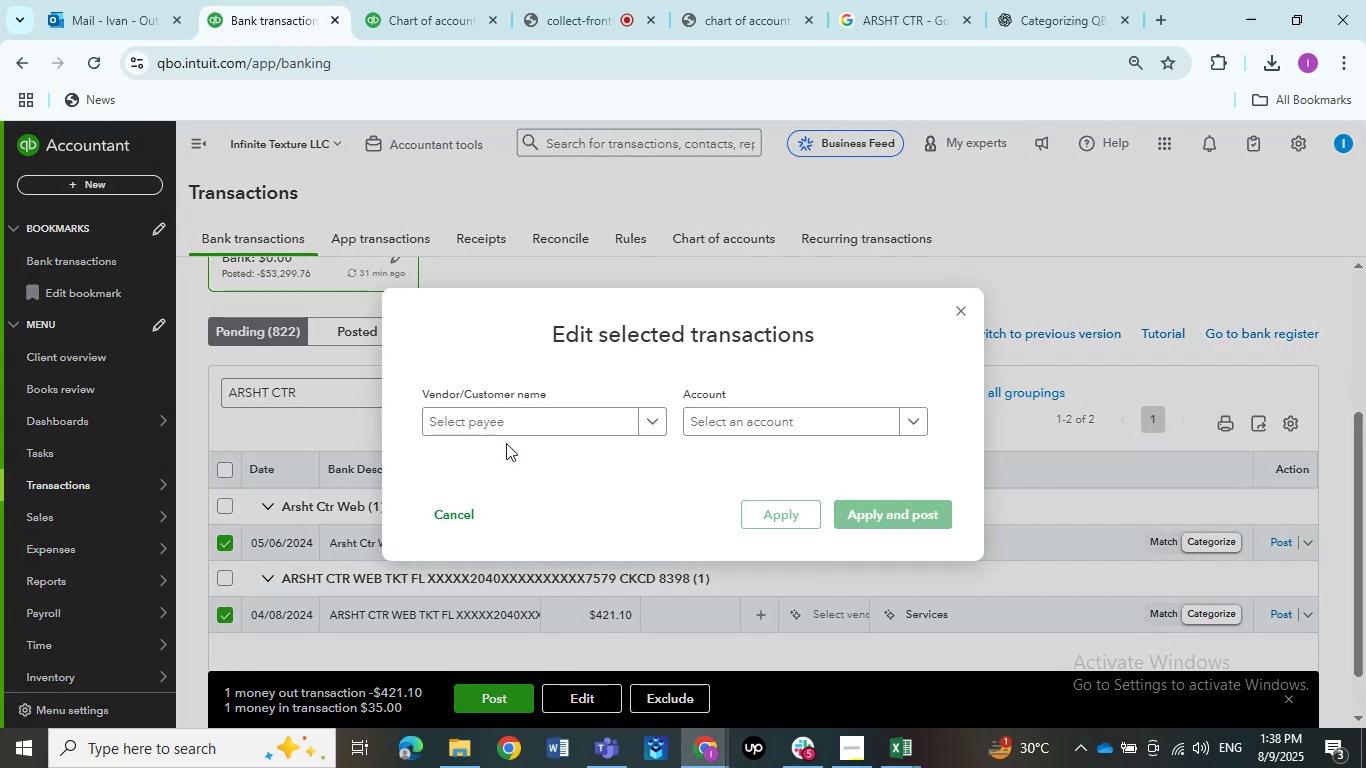 
left_click([488, 416])
 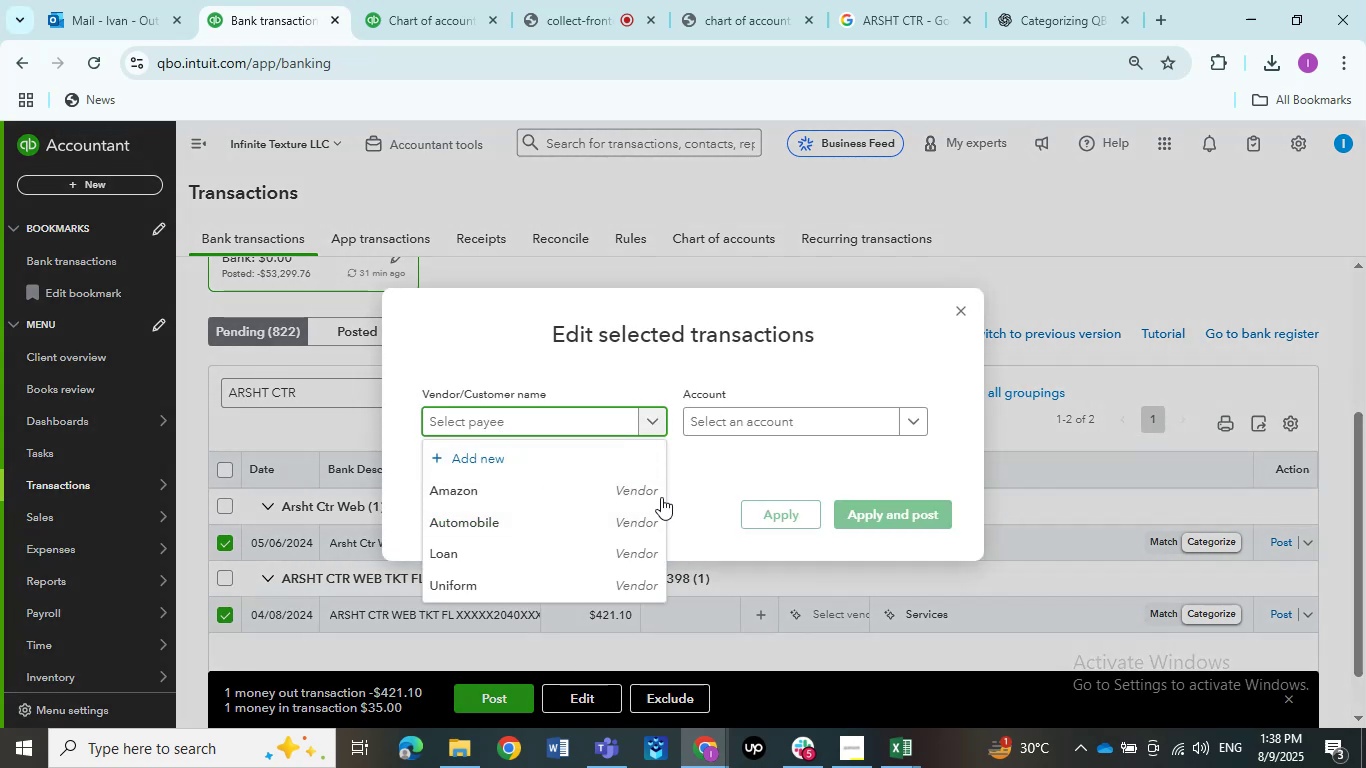 
scroll: coordinate [628, 524], scroll_direction: down, amount: 1.0
 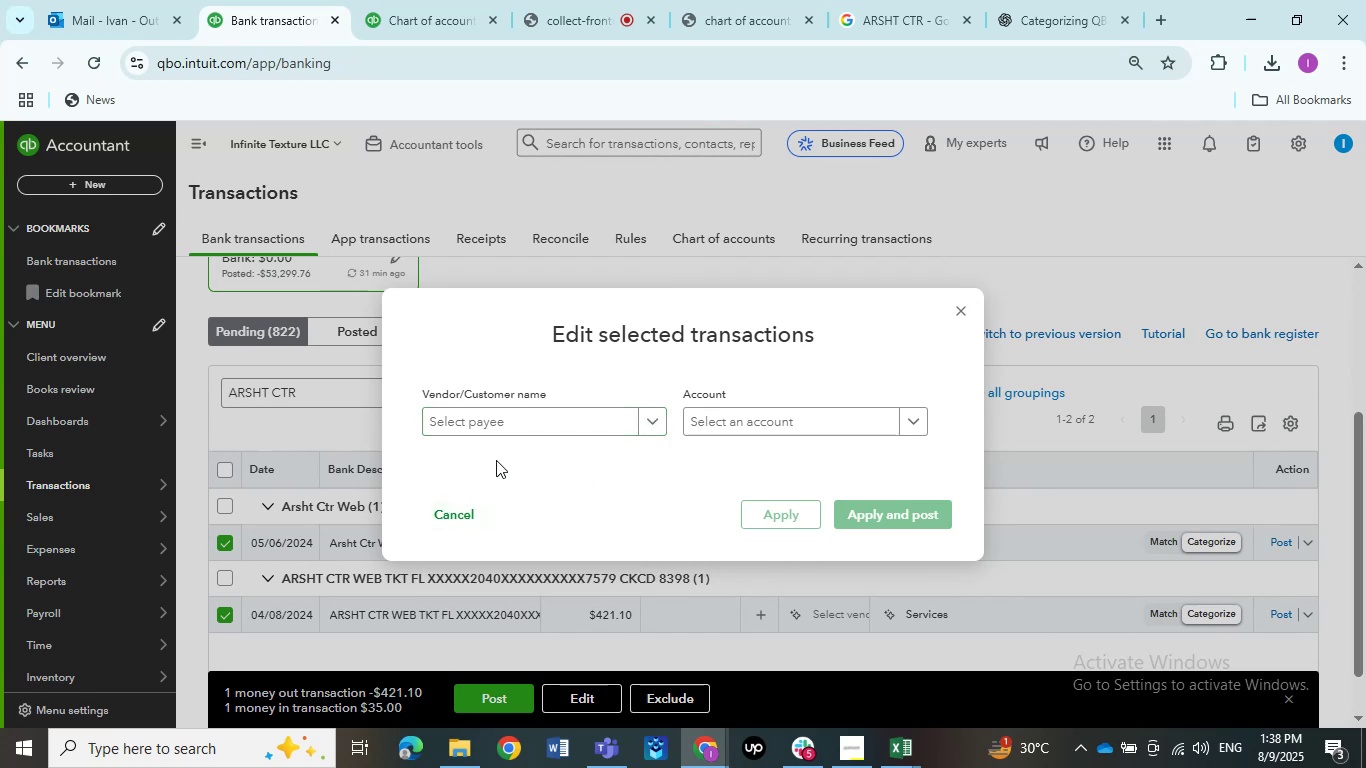 
left_click([498, 432])
 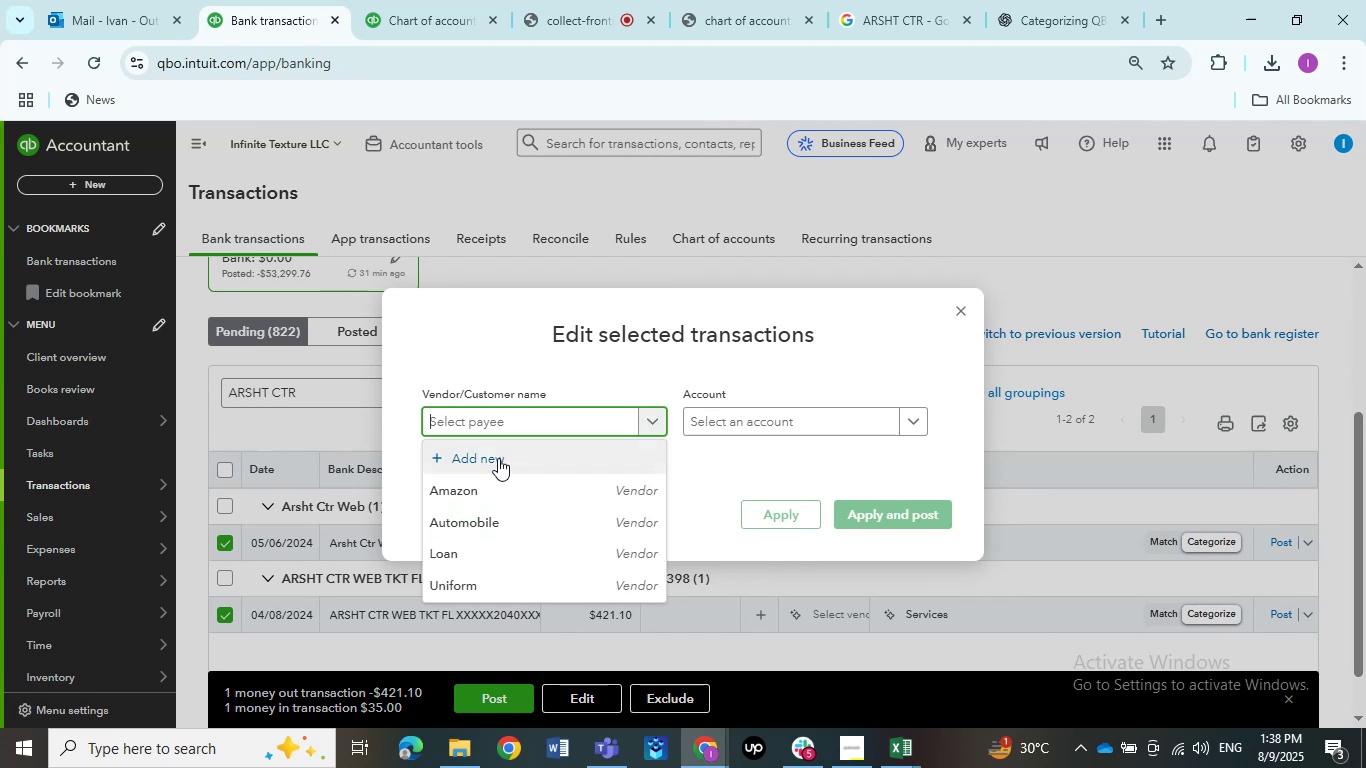 
double_click([498, 459])
 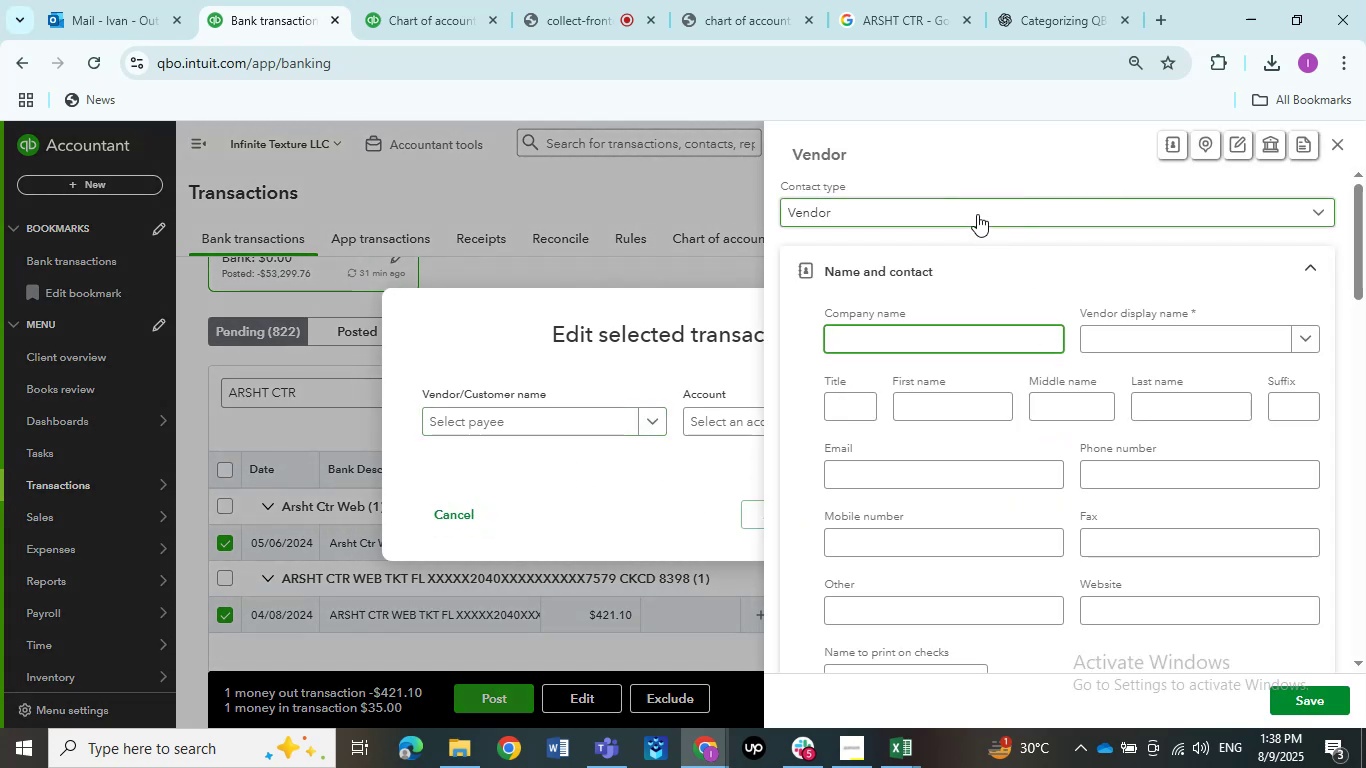 
double_click([1153, 328])
 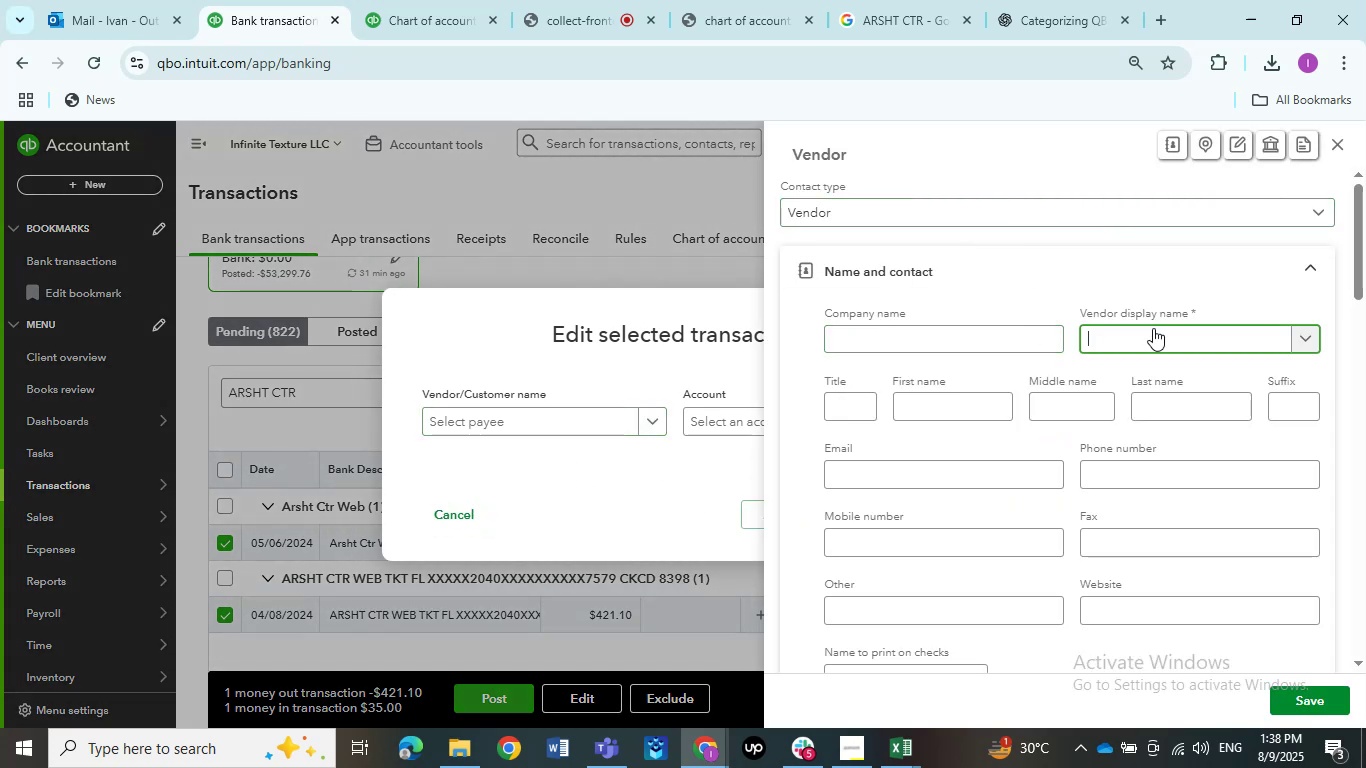 
hold_key(key=ControlLeft, duration=0.37)
 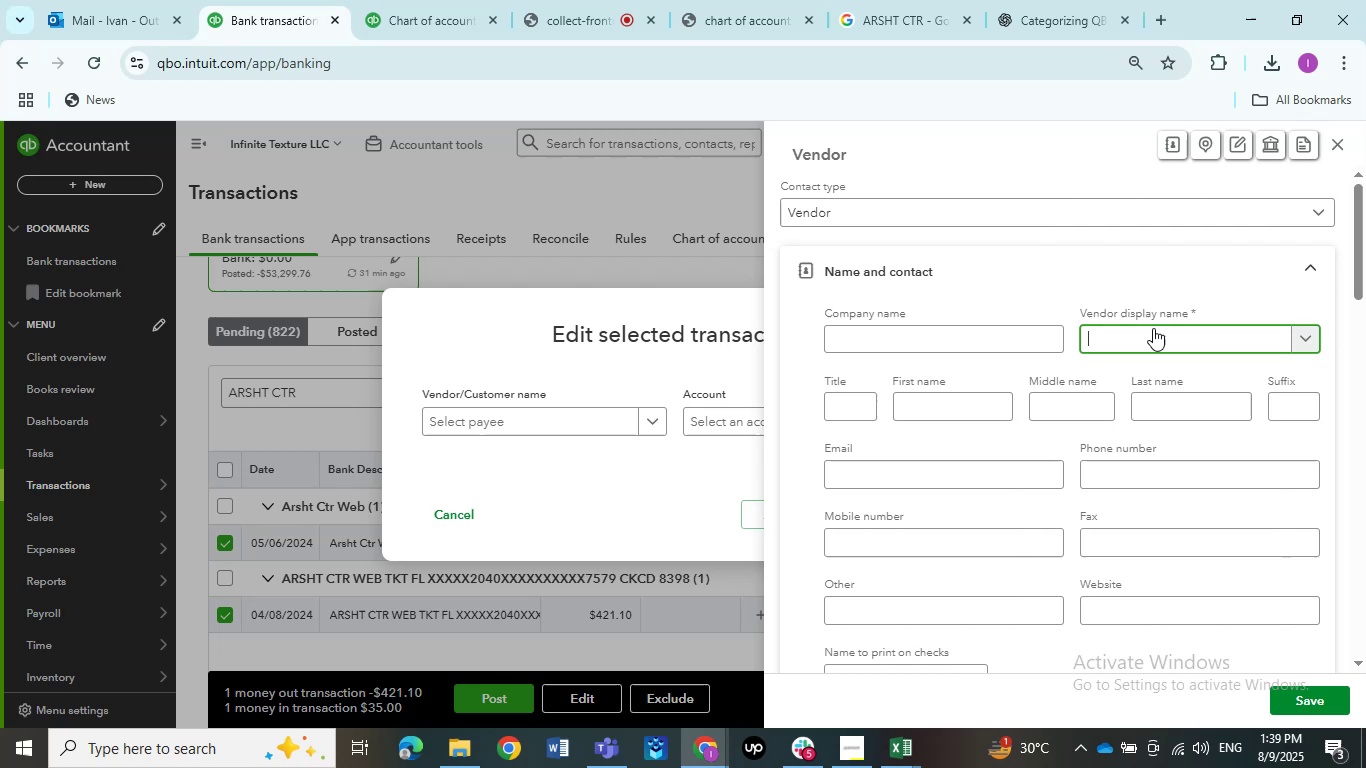 
type(Meals & Entertainment)
 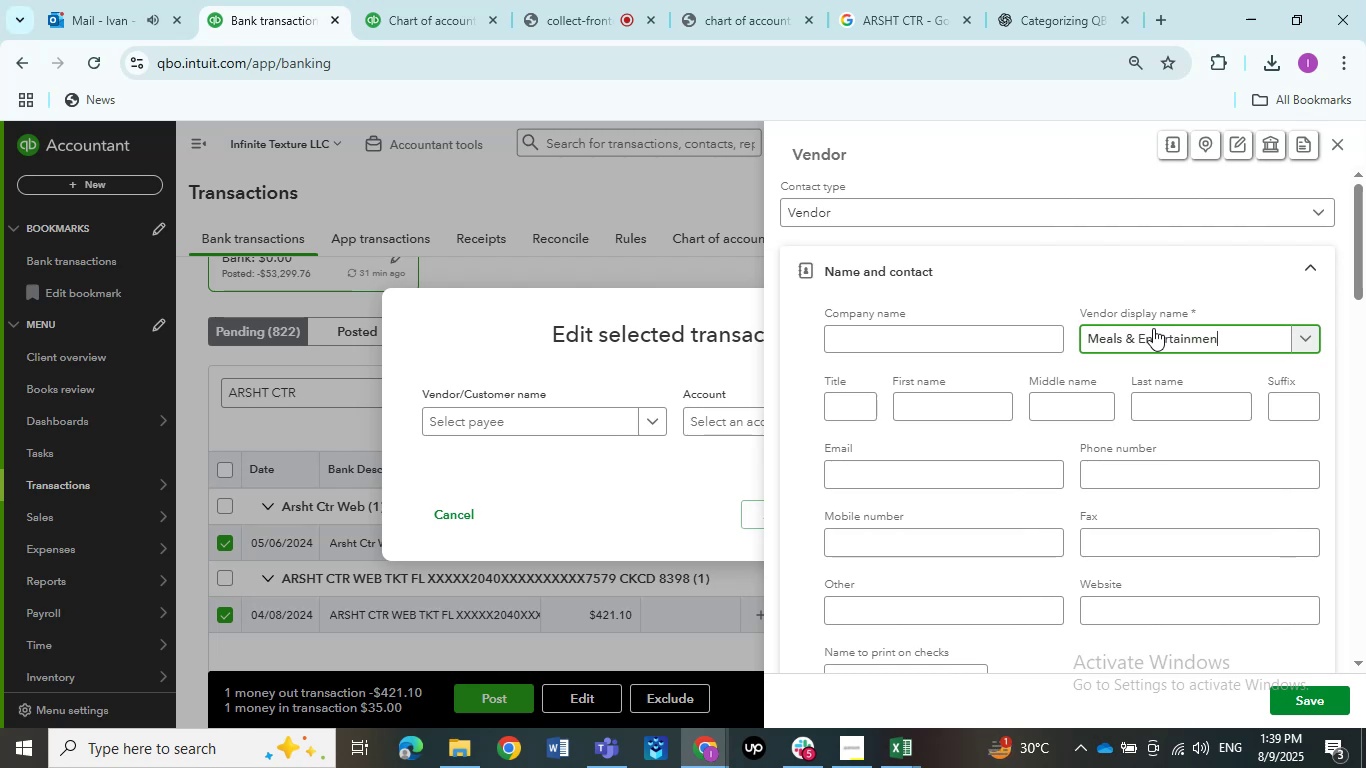 
left_click([1293, 710])
 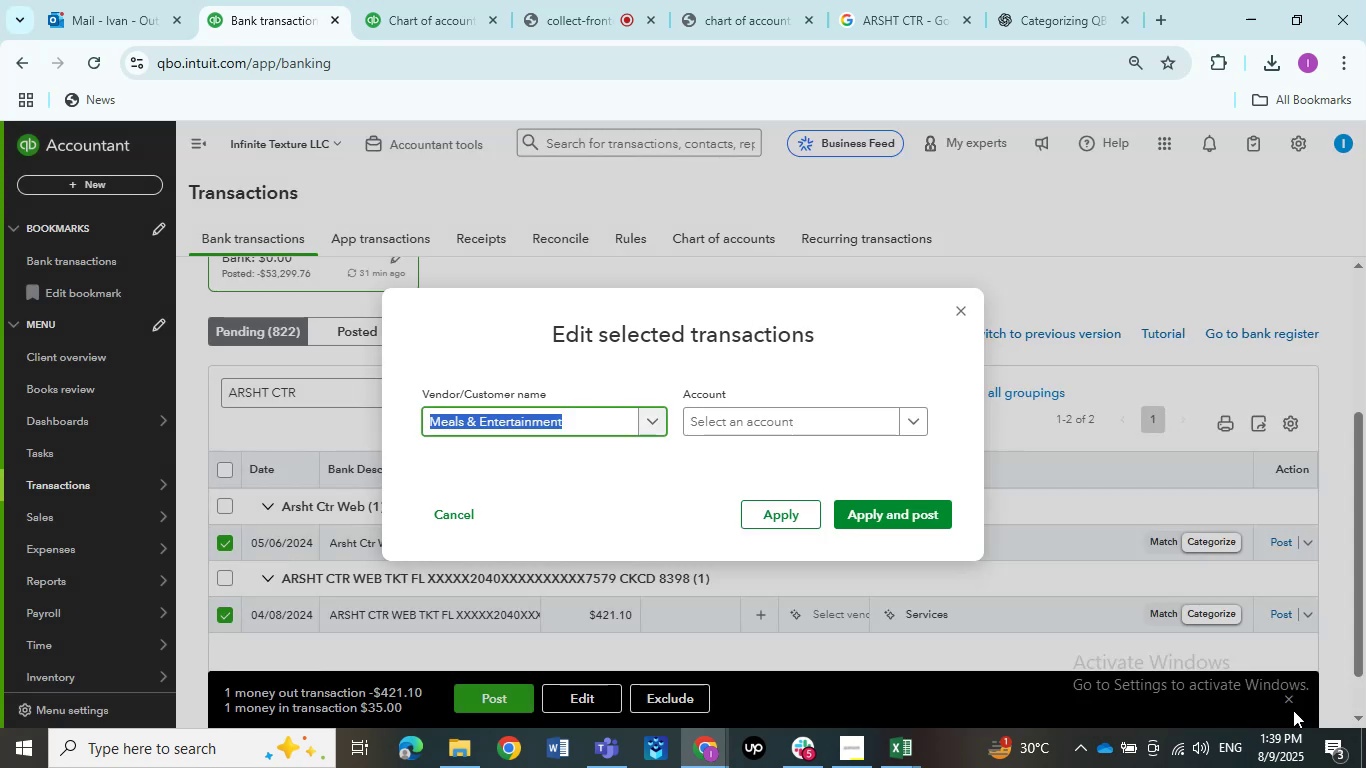 
left_click([839, 420])
 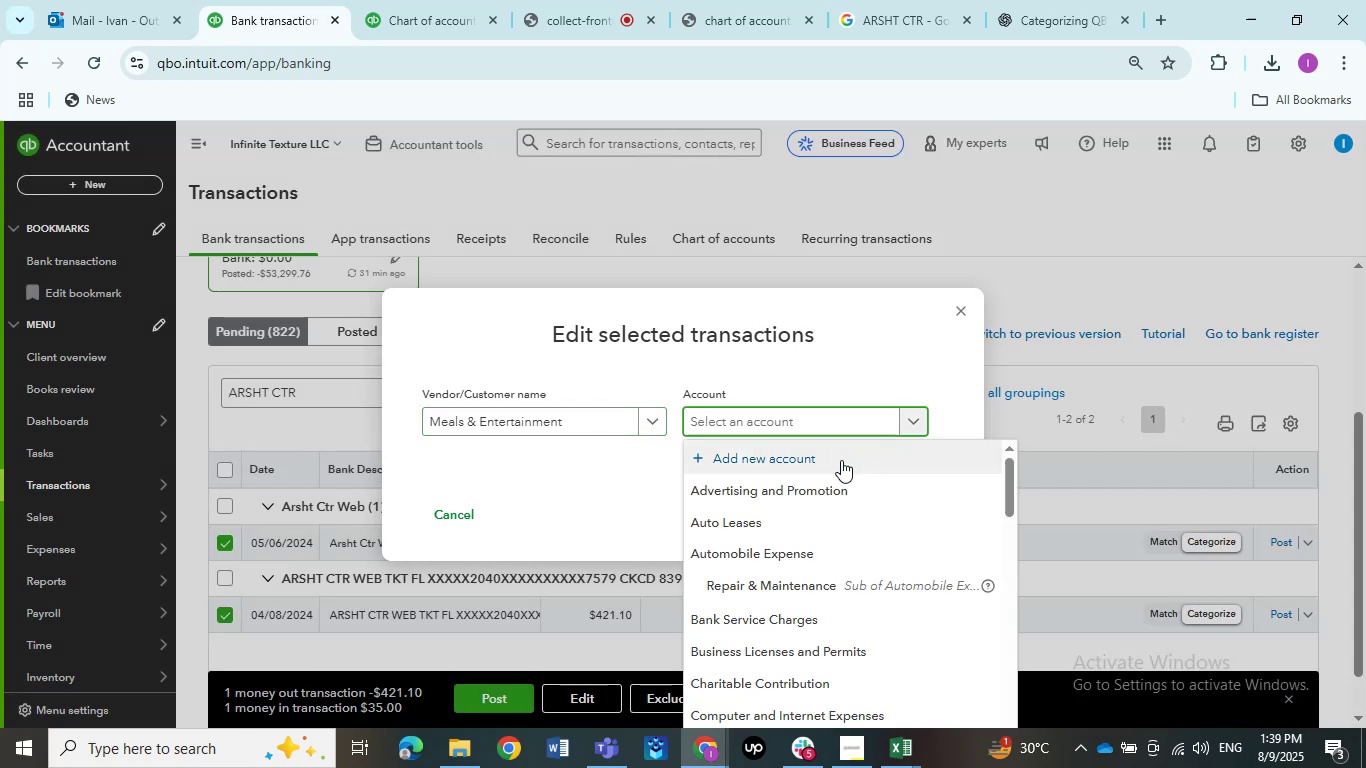 
type(meal)
 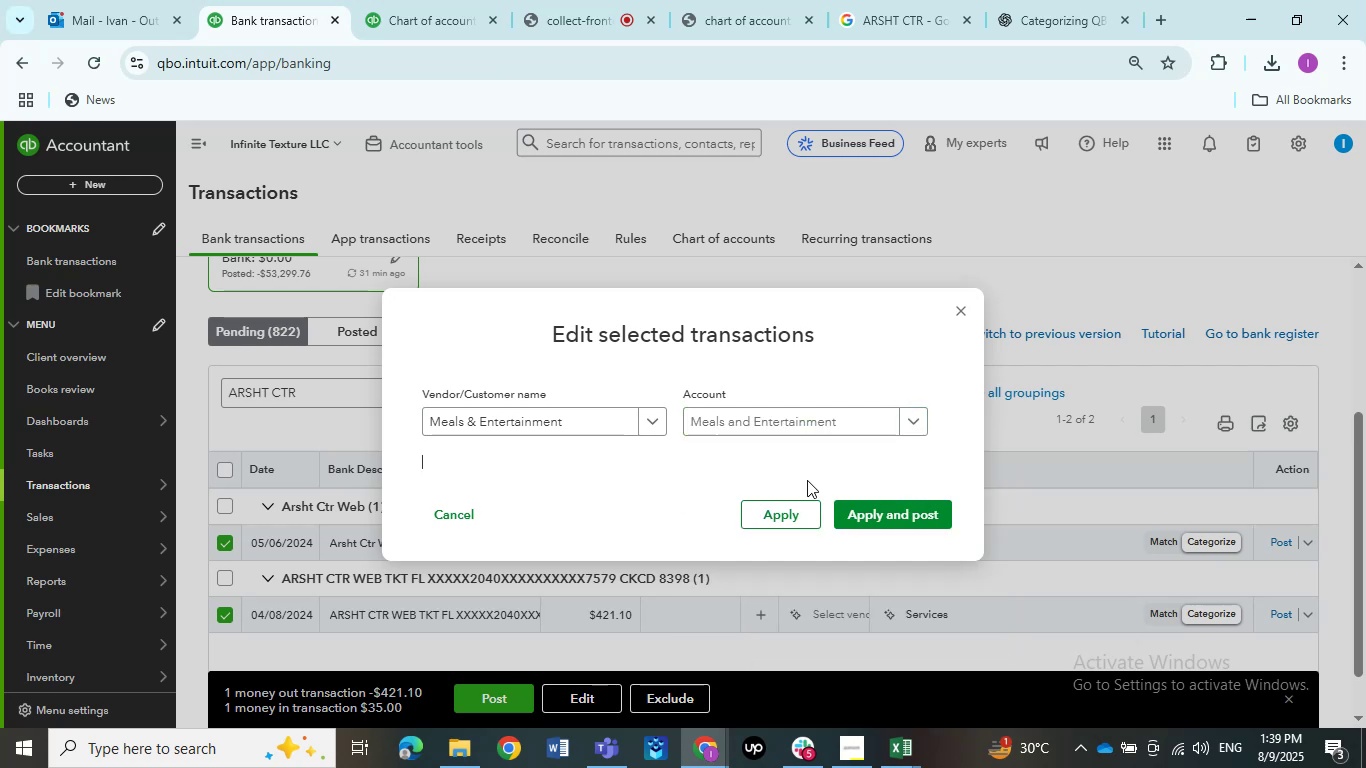 
left_click([883, 511])
 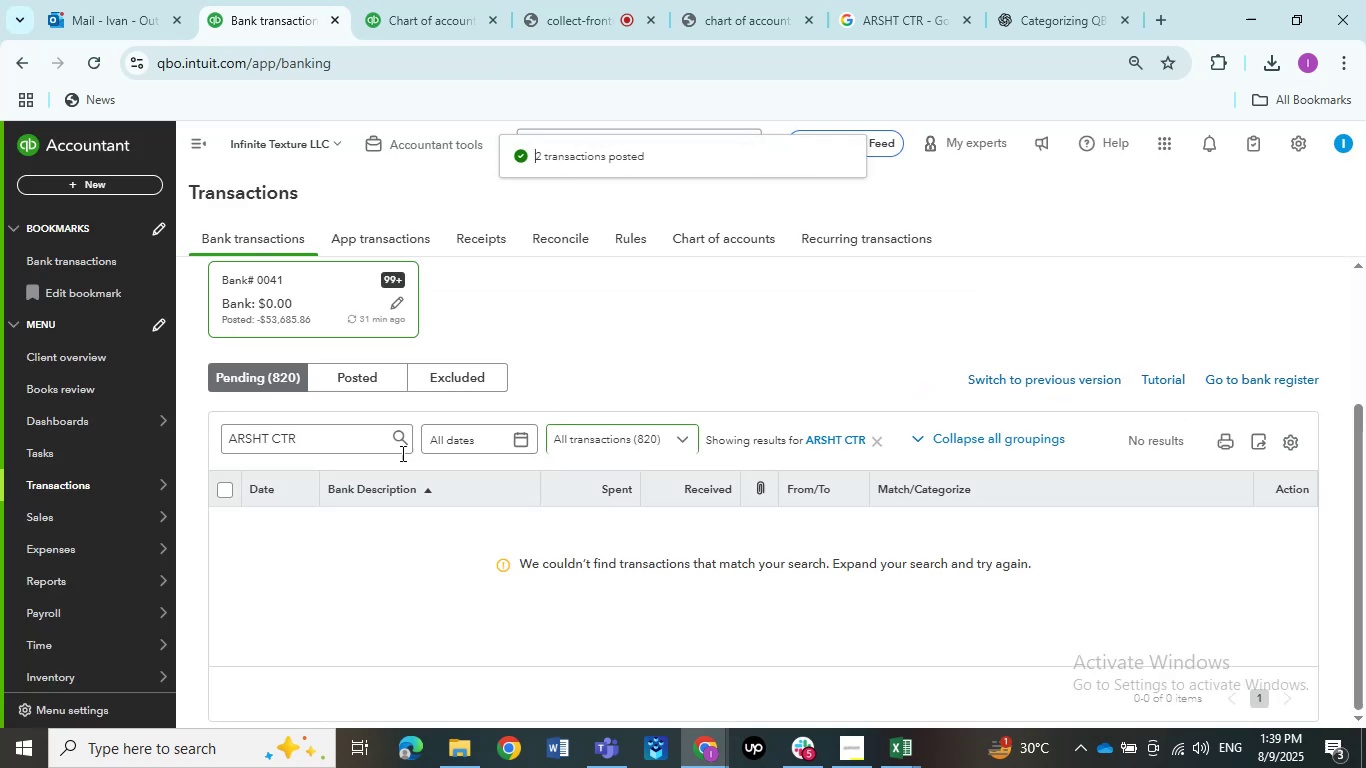 
left_click_drag(start_coordinate=[351, 440], to_coordinate=[176, 445])
 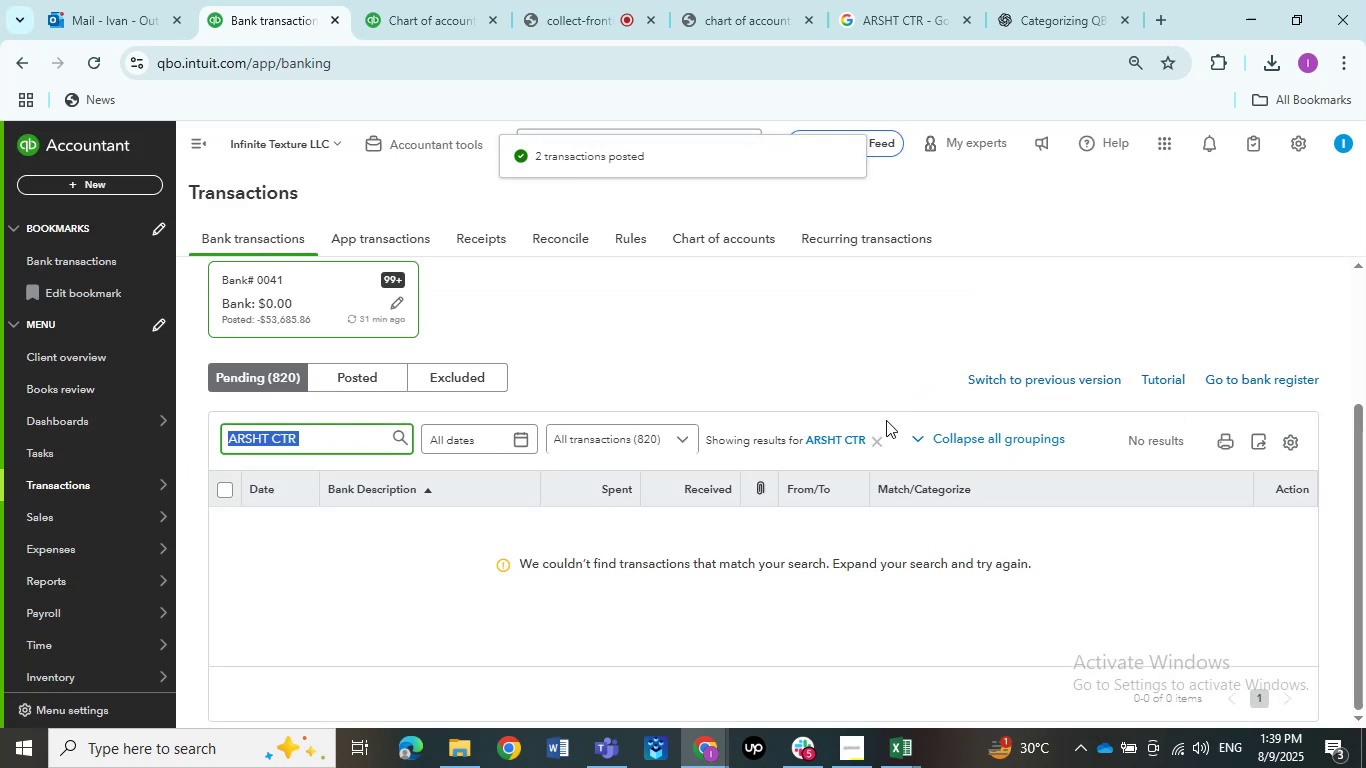 
left_click([877, 444])
 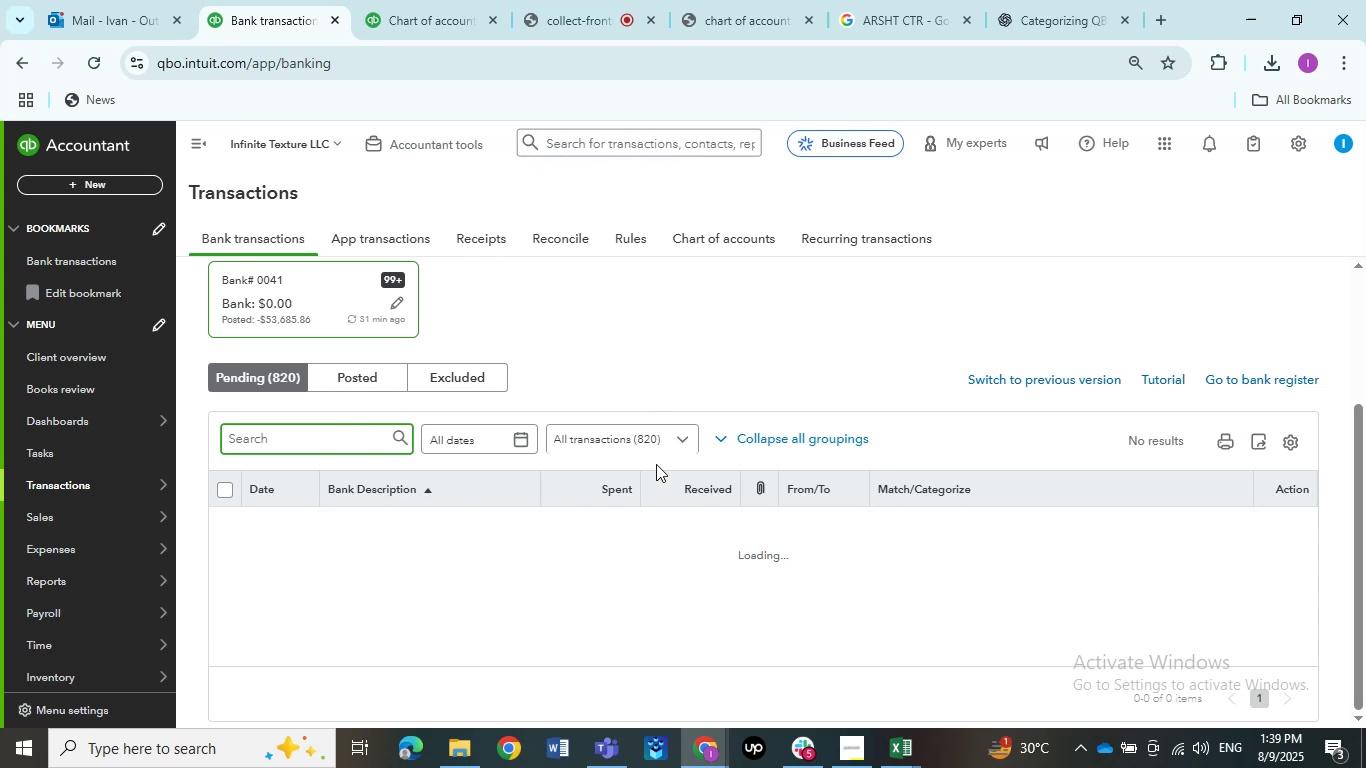 
wait(9.28)
 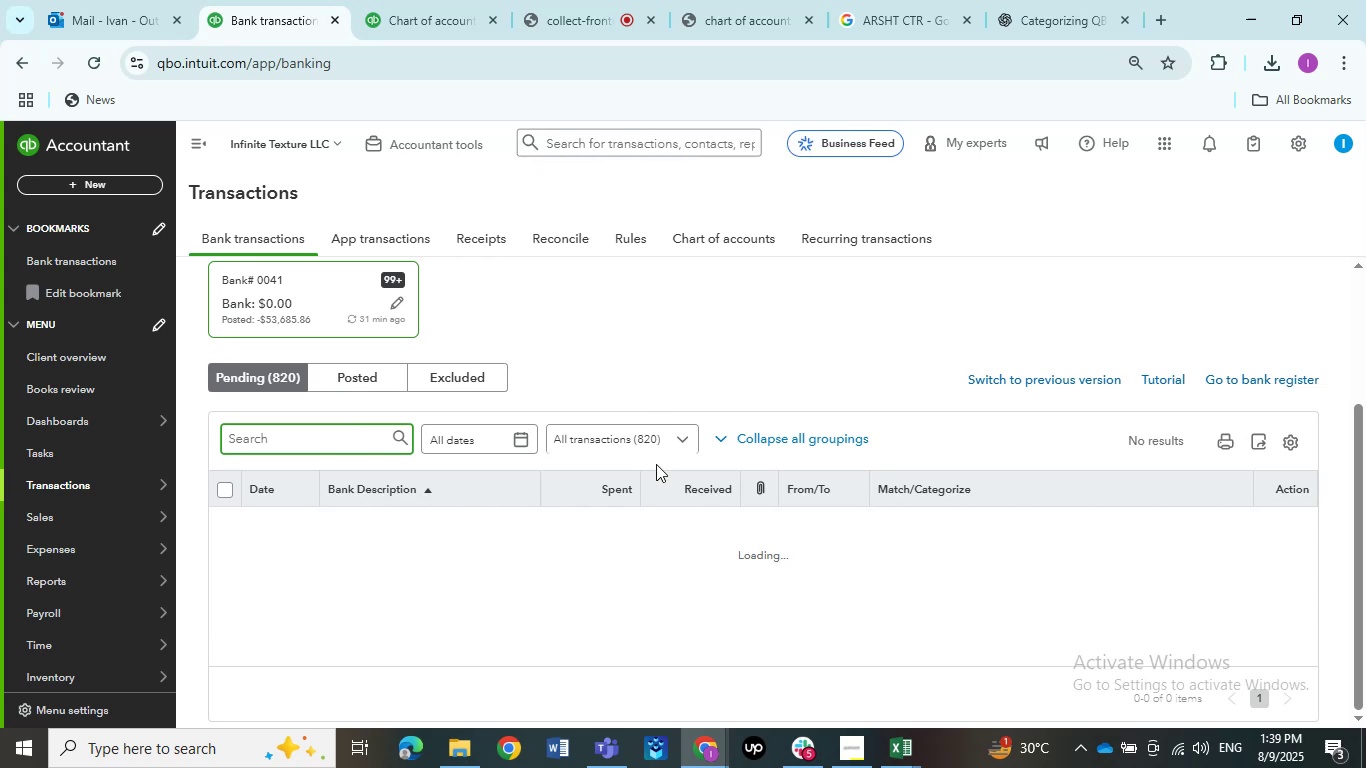 
left_click([479, 556])
 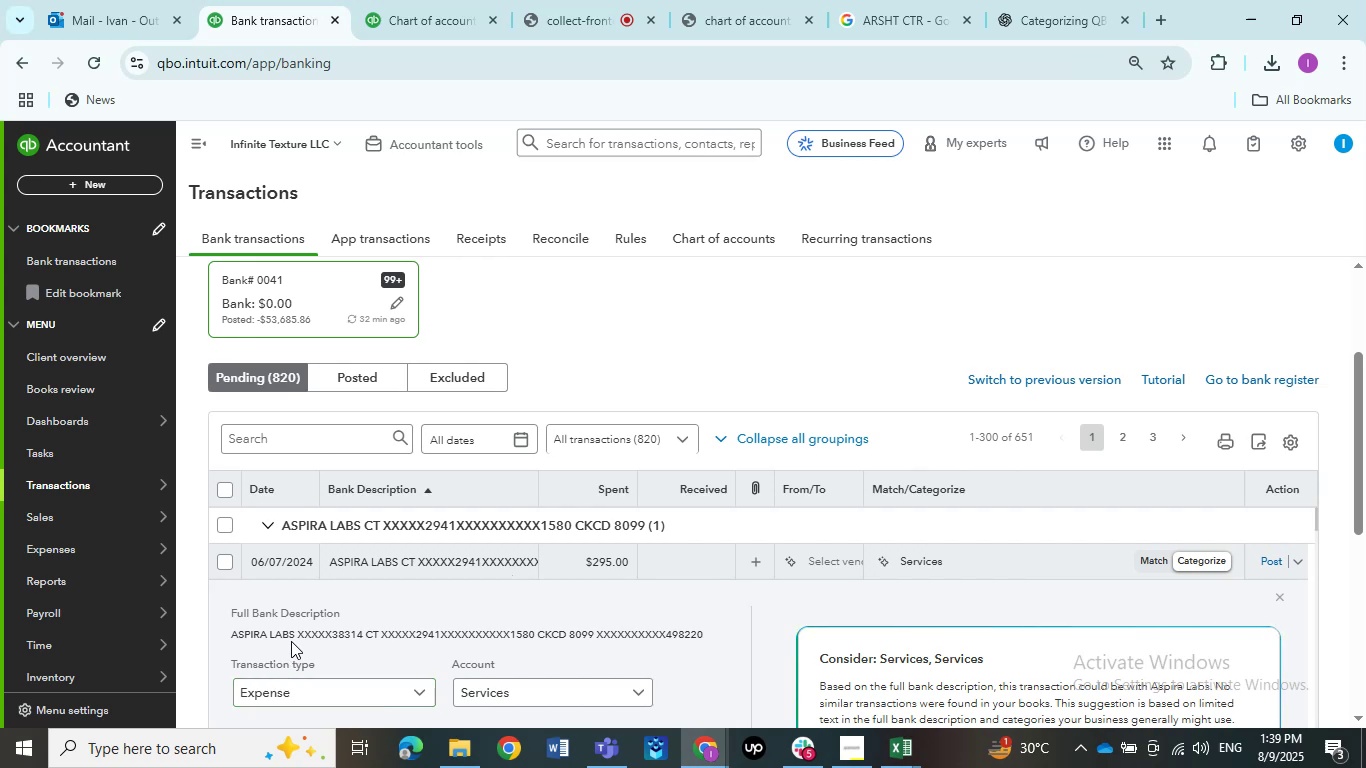 
left_click_drag(start_coordinate=[295, 639], to_coordinate=[253, 643])
 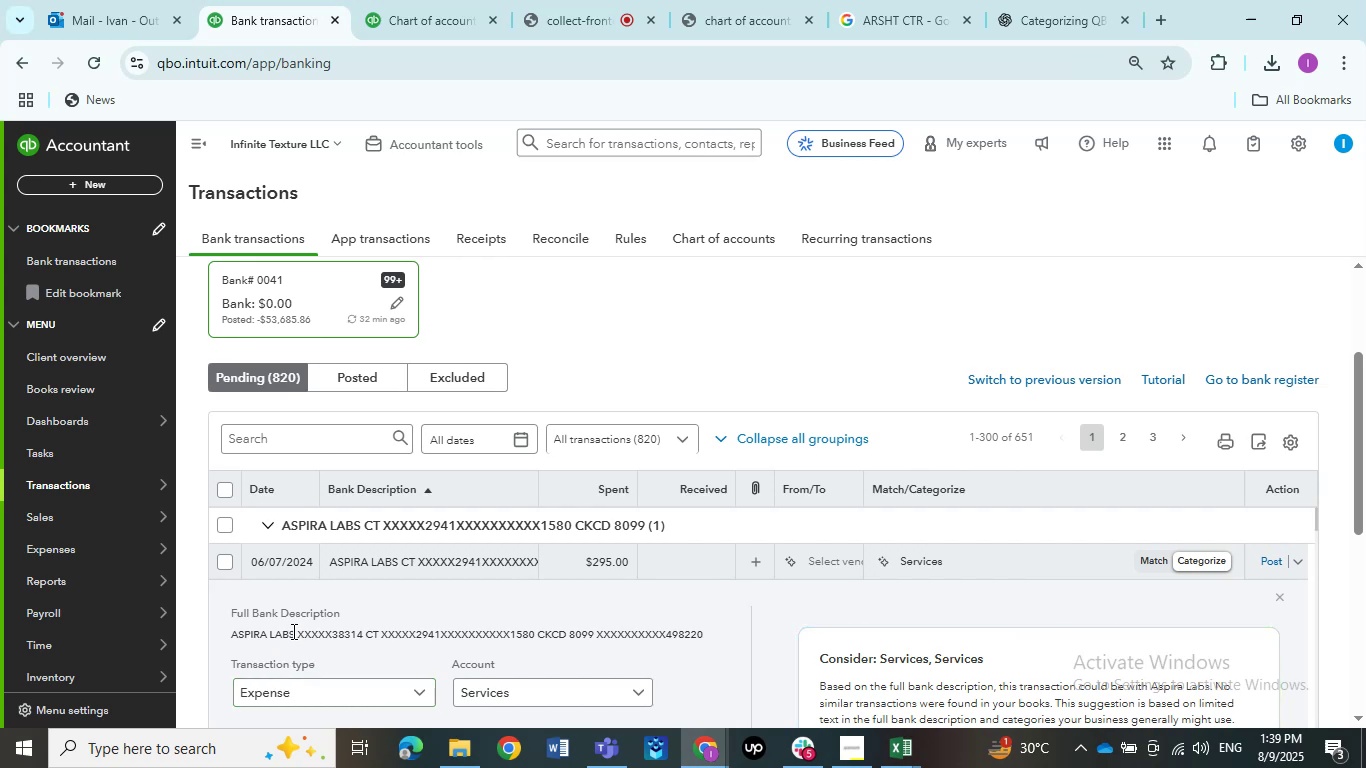 
left_click_drag(start_coordinate=[296, 630], to_coordinate=[229, 636])
 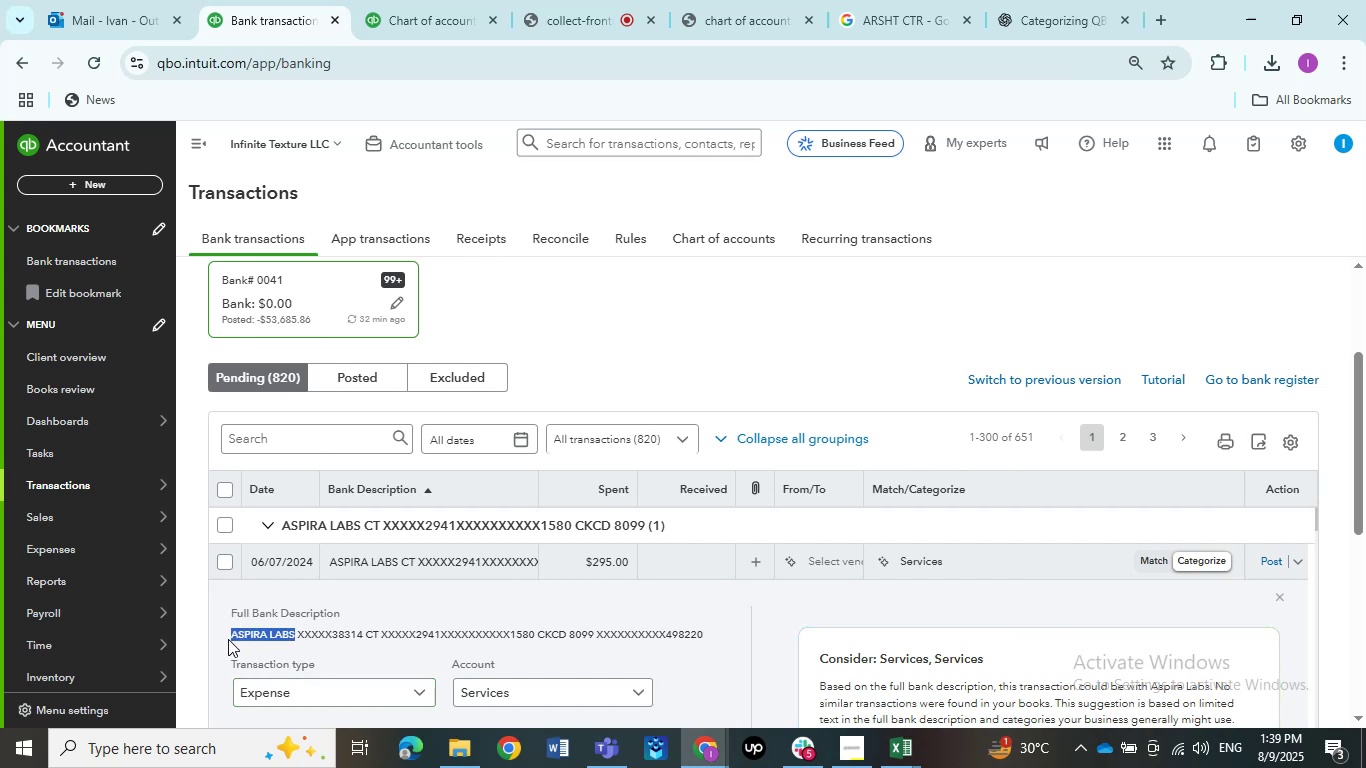 
key(Control+C)
 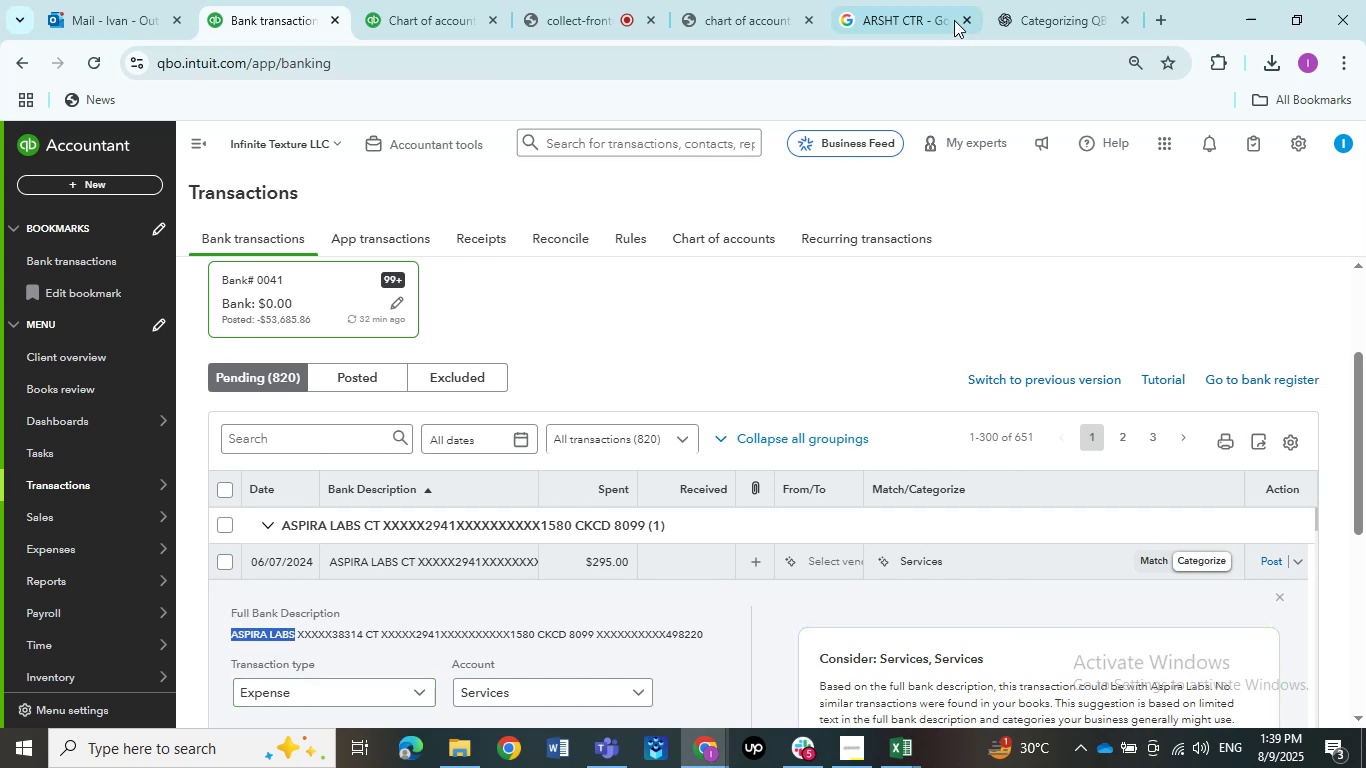 
left_click([931, 2])
 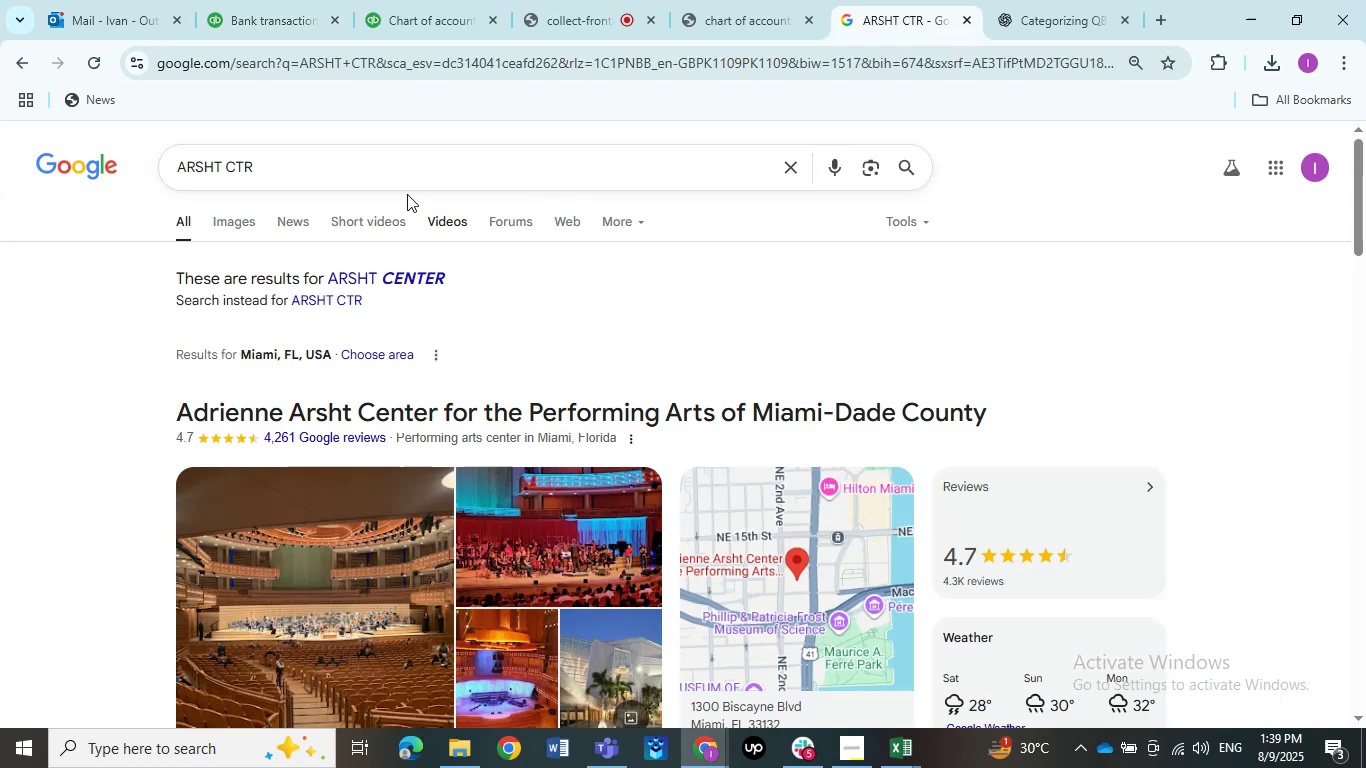 
left_click_drag(start_coordinate=[386, 189], to_coordinate=[149, 182])
 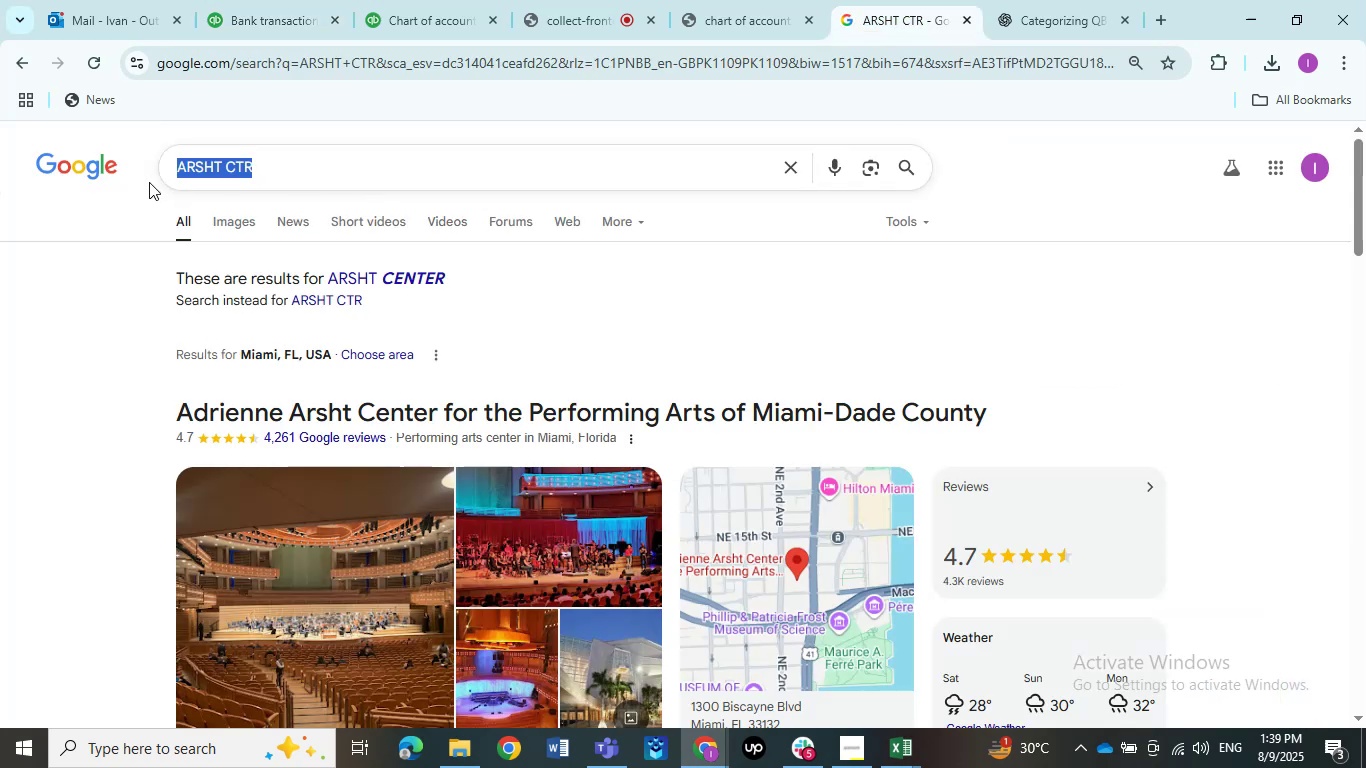 
key(Control+V)
 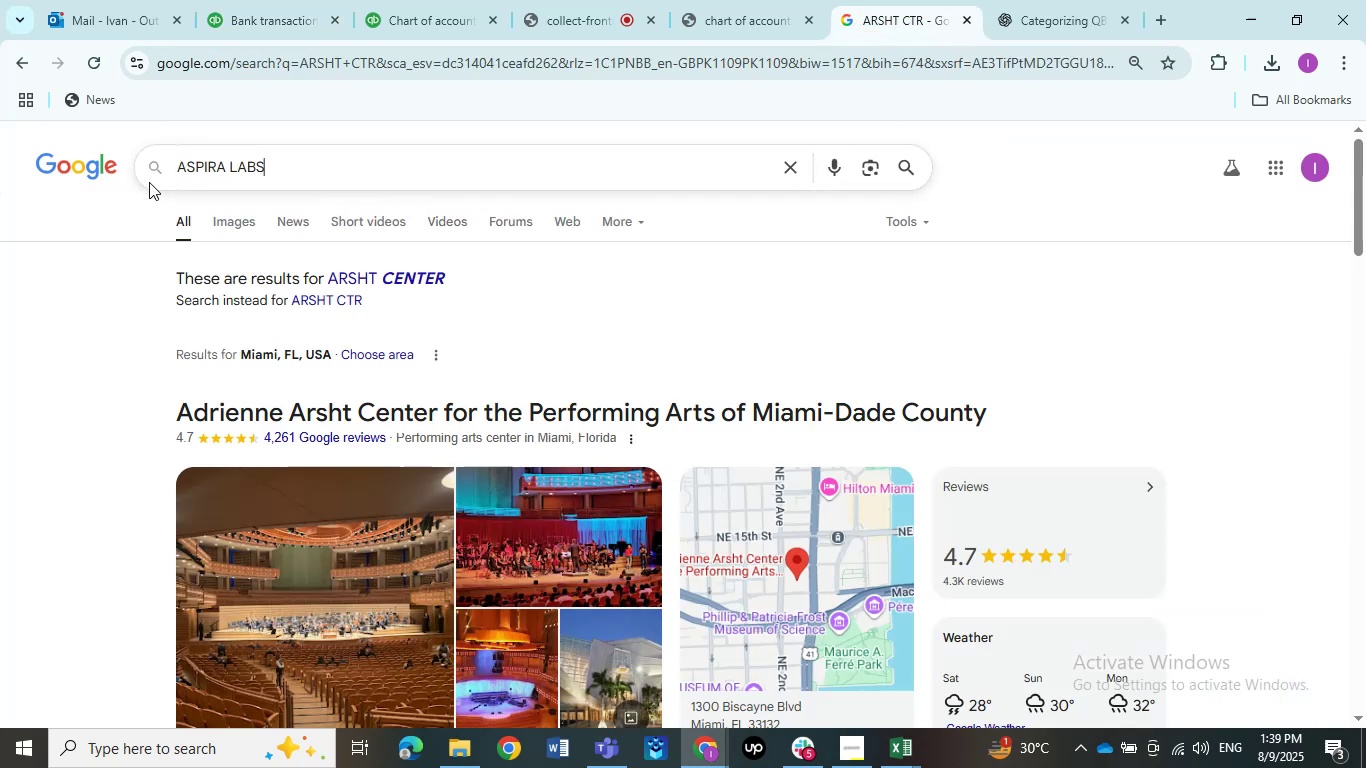 
key(NumpadEnter)
 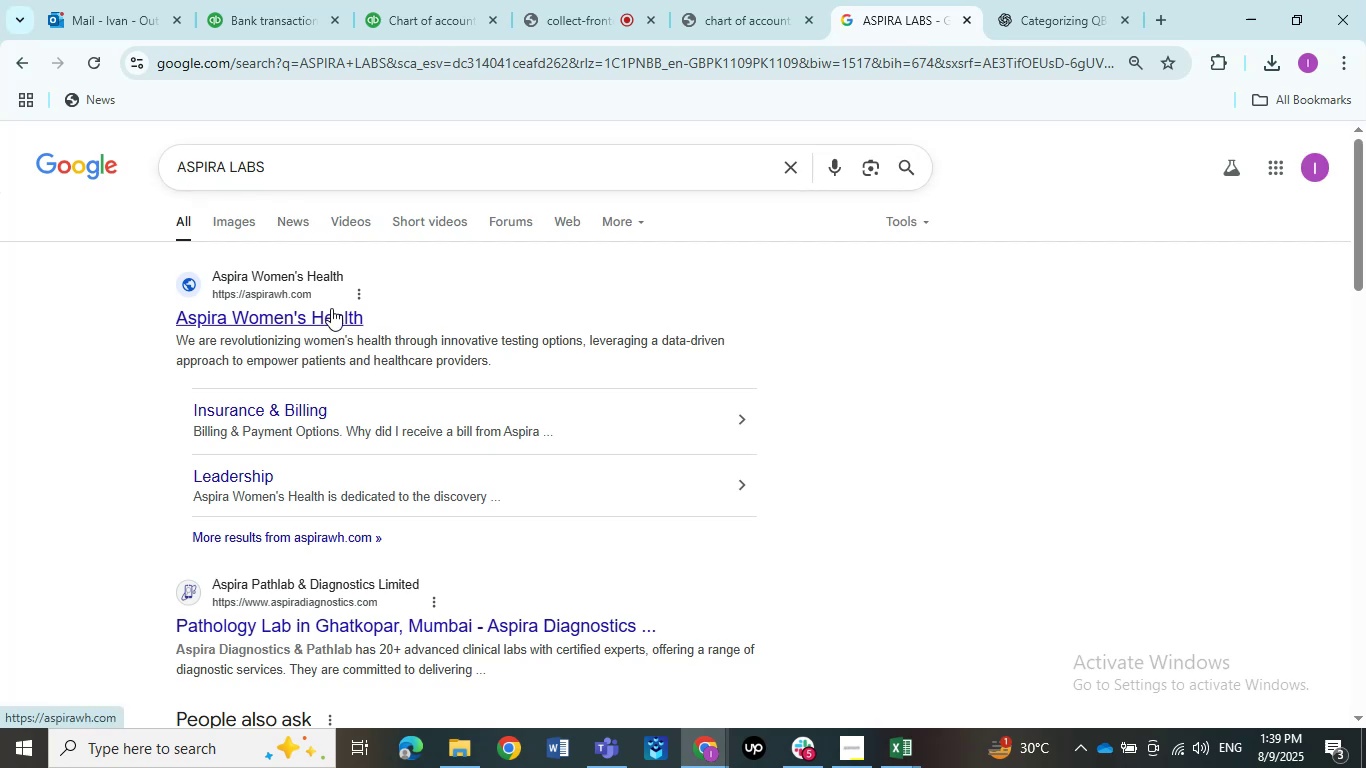 
wait(5.48)
 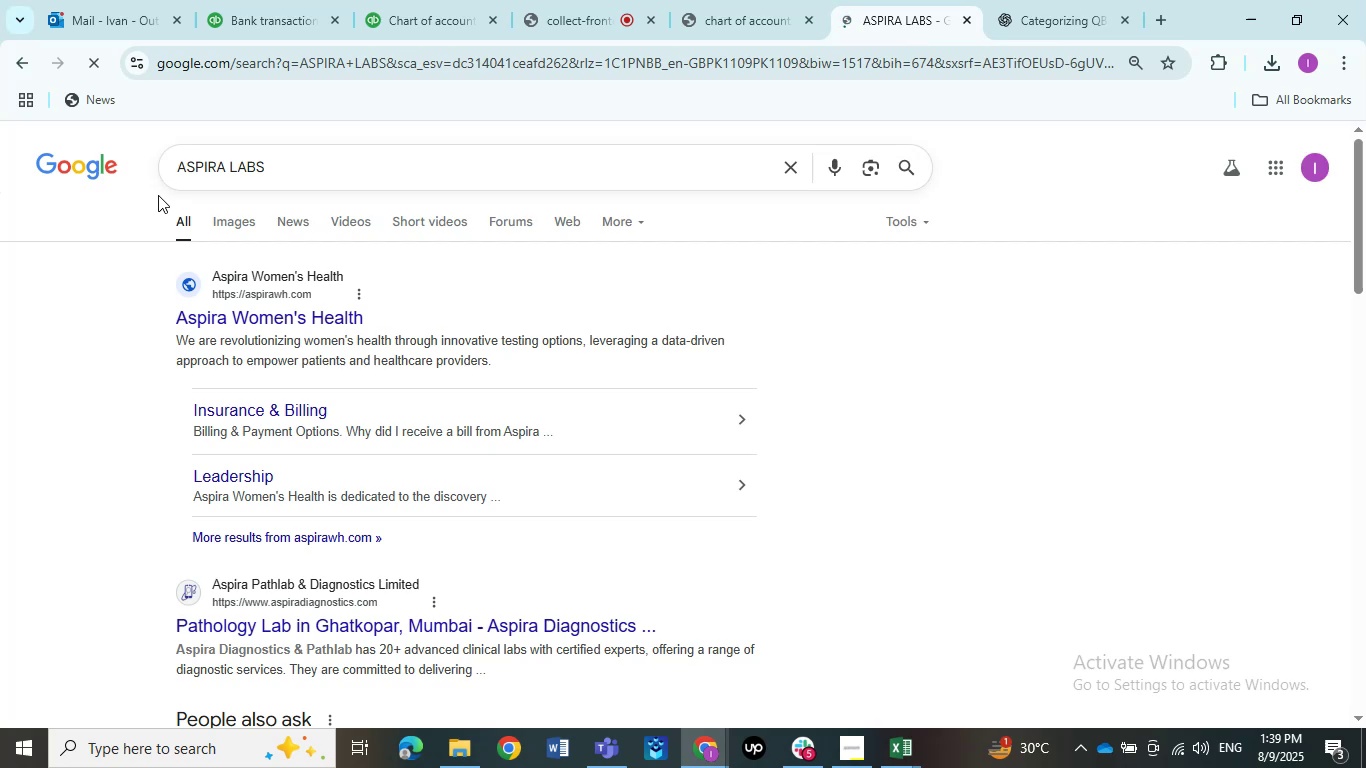 
left_click_drag(start_coordinate=[161, 327], to_coordinate=[477, 358])
 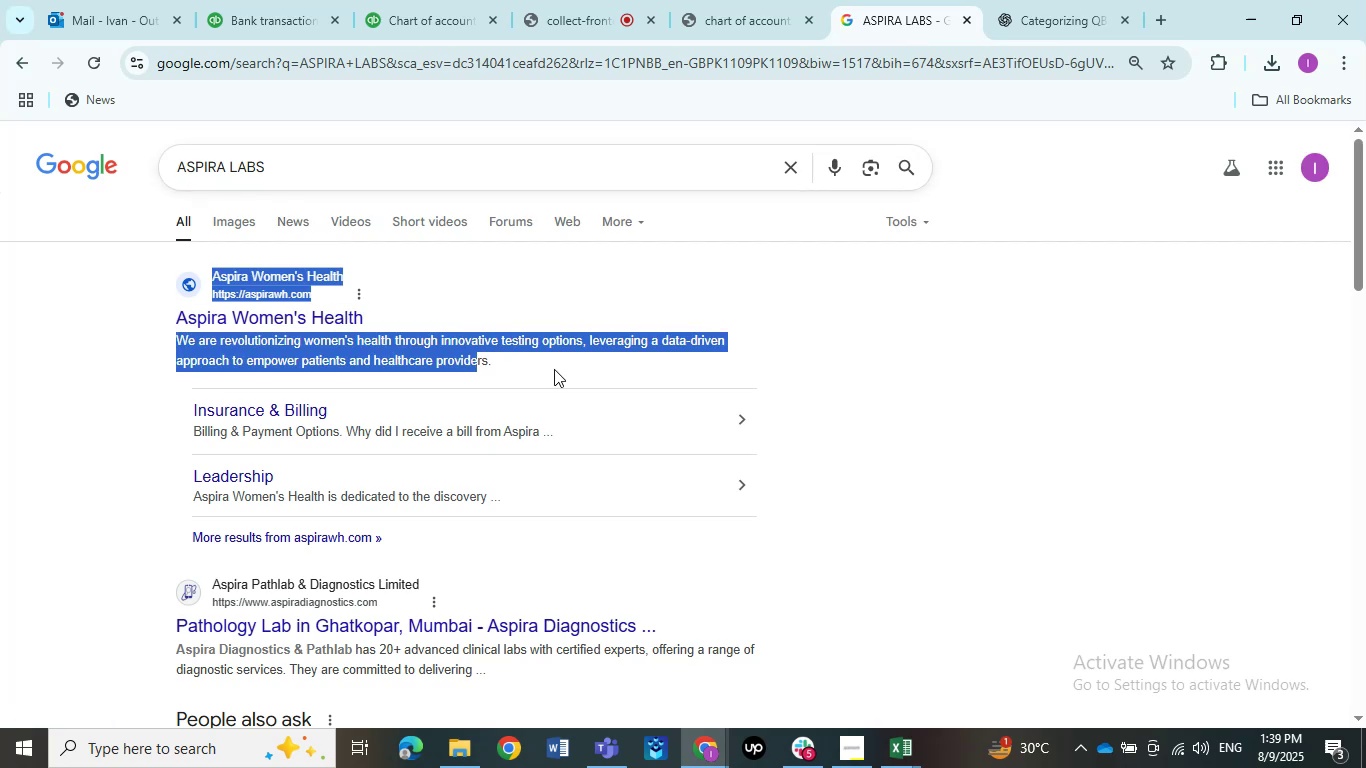 
left_click([554, 369])
 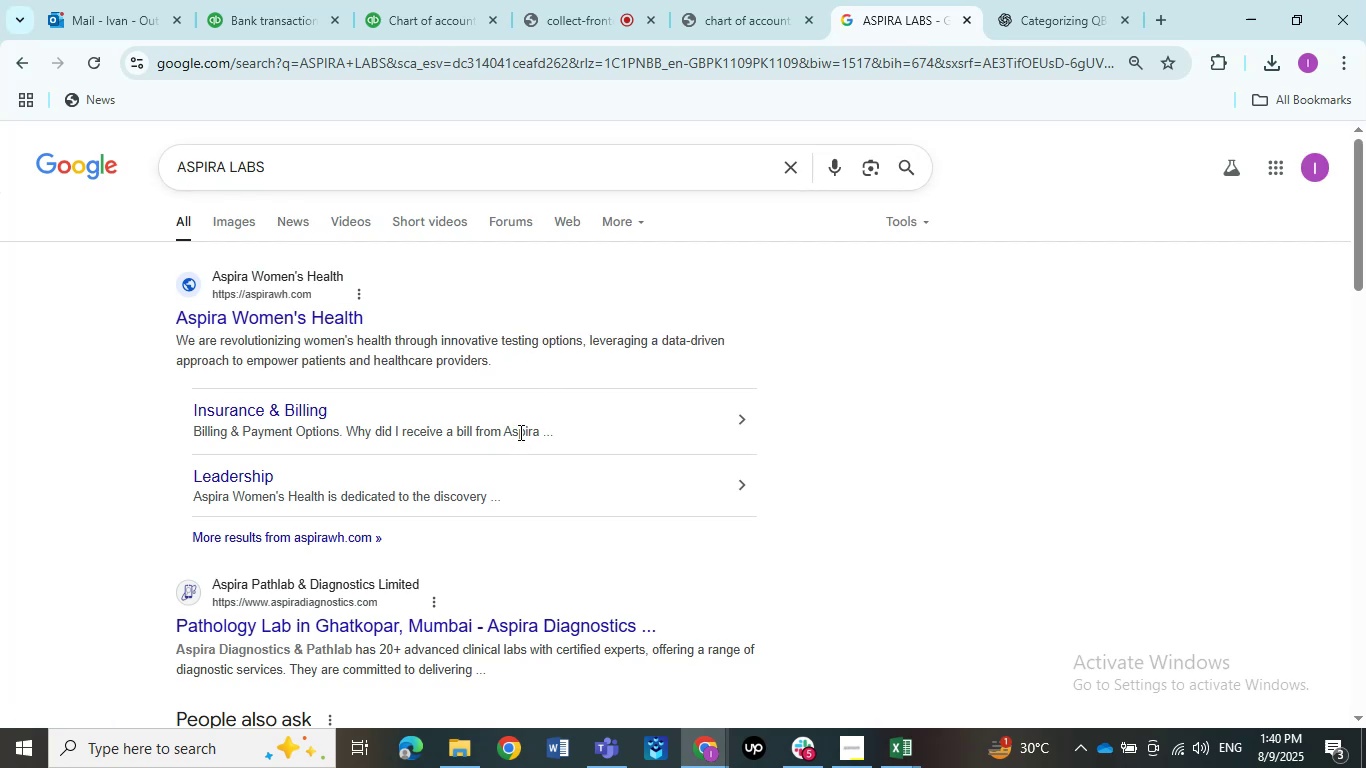 
wait(8.04)
 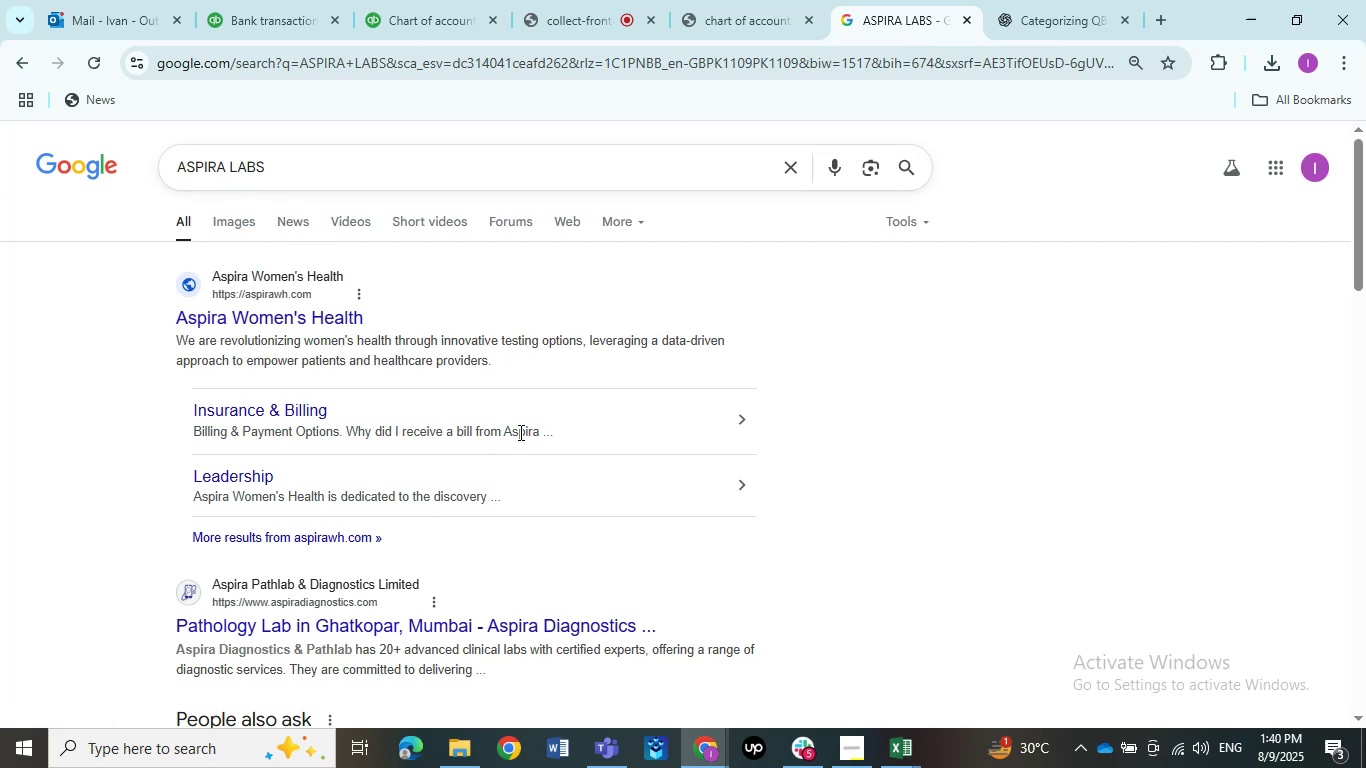 
left_click([292, 0])
 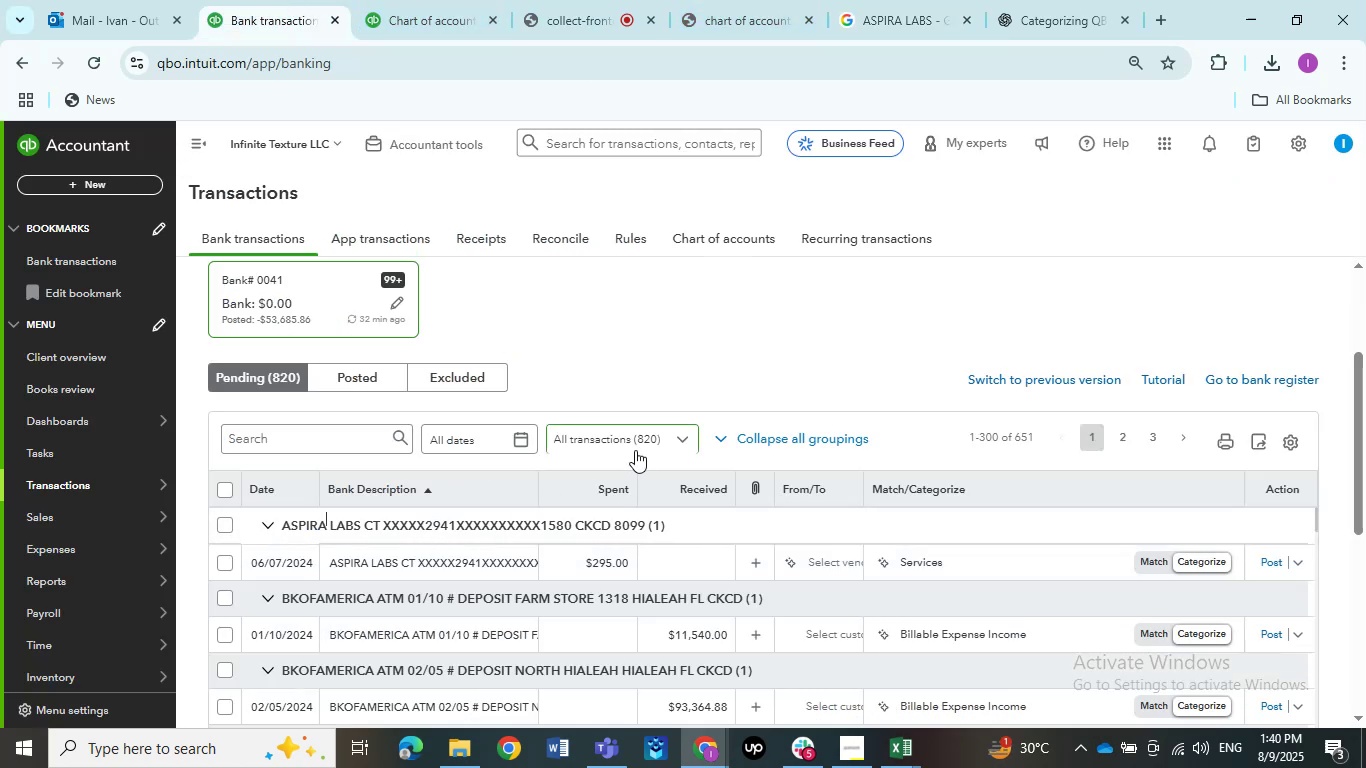 
scroll: coordinate [642, 459], scroll_direction: down, amount: 3.0
 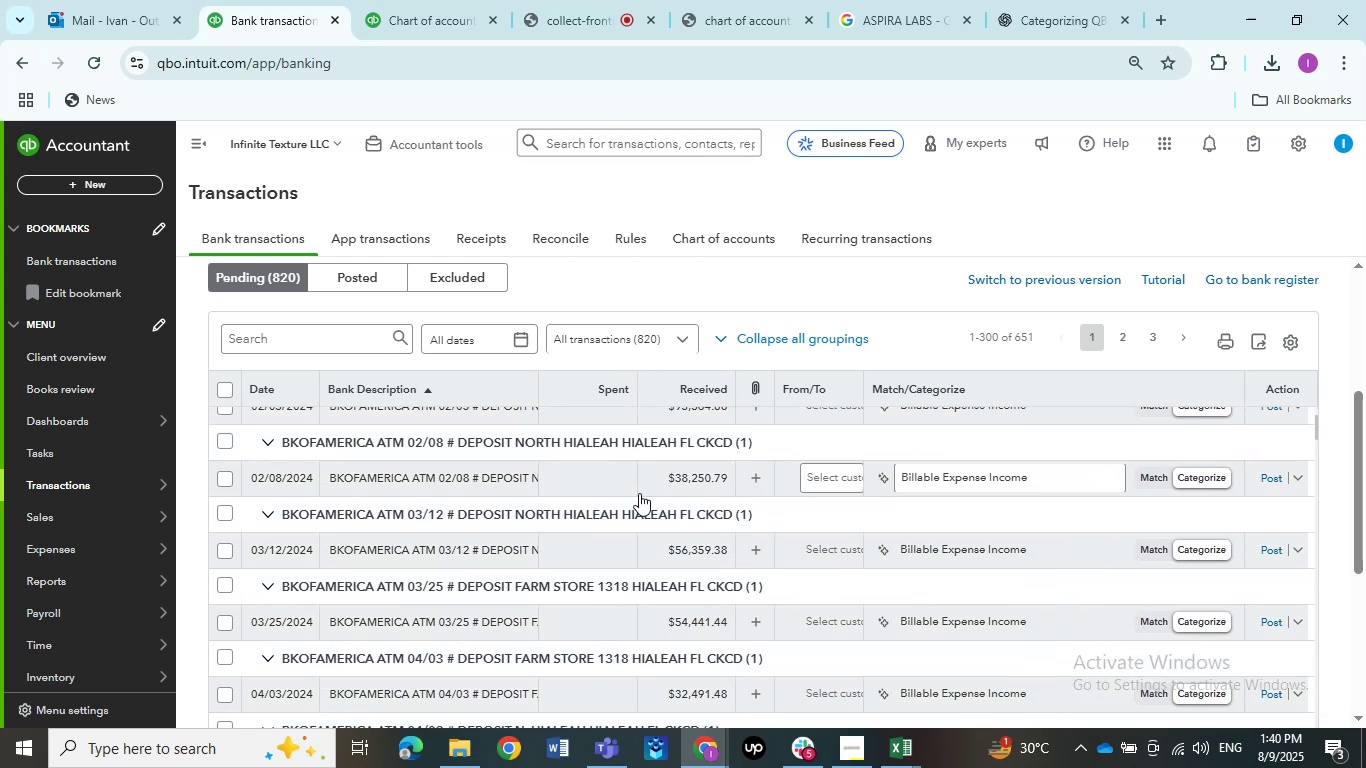 
scroll: coordinate [639, 506], scroll_direction: up, amount: 1.0
 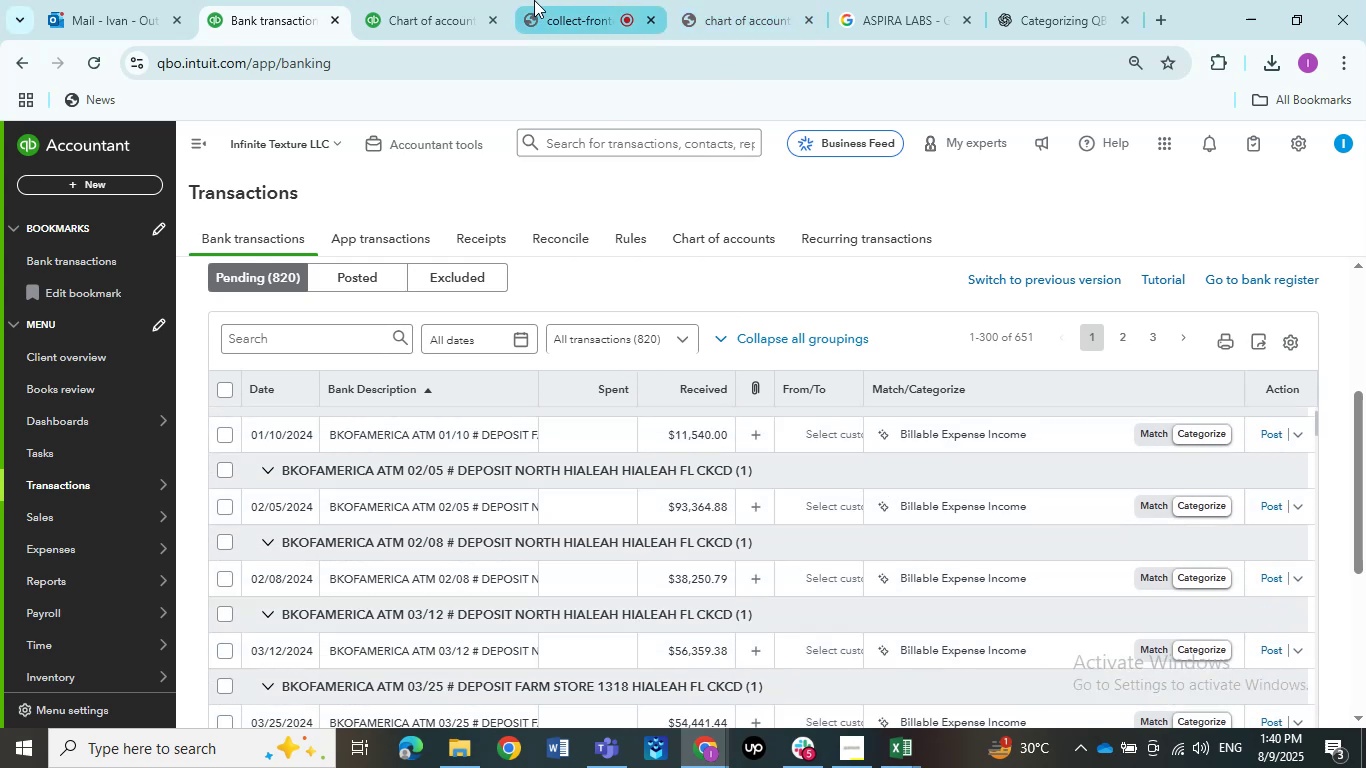 
left_click([383, 0])
 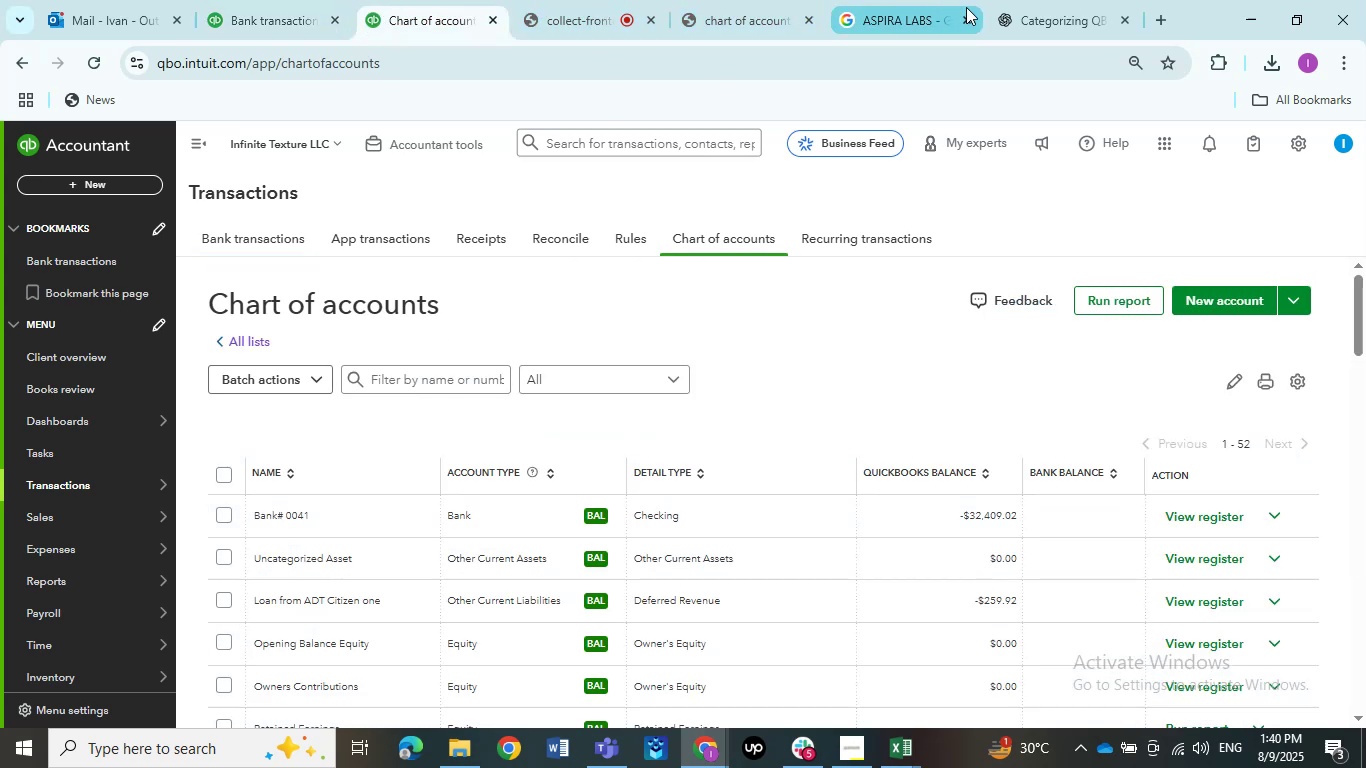 
left_click([932, 0])
 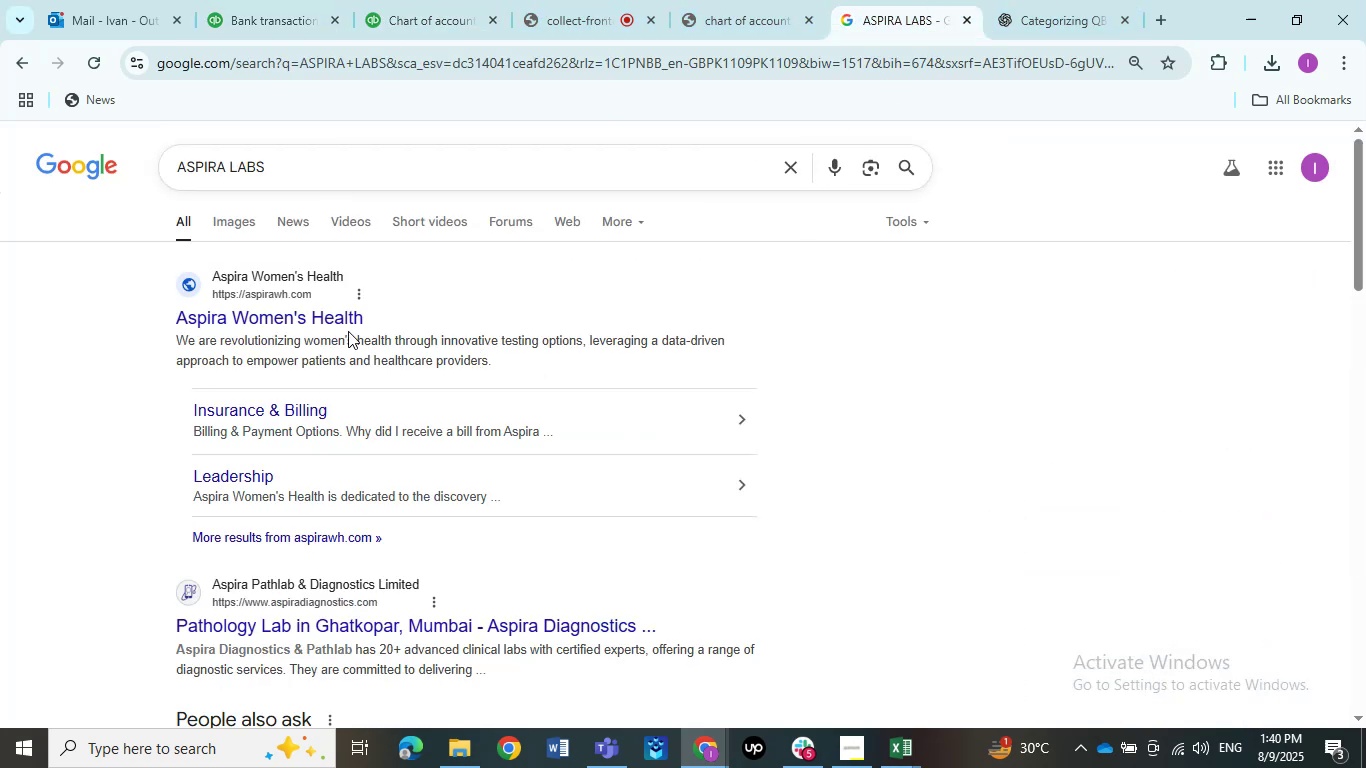 
scroll: coordinate [311, 392], scroll_direction: down, amount: 2.0
 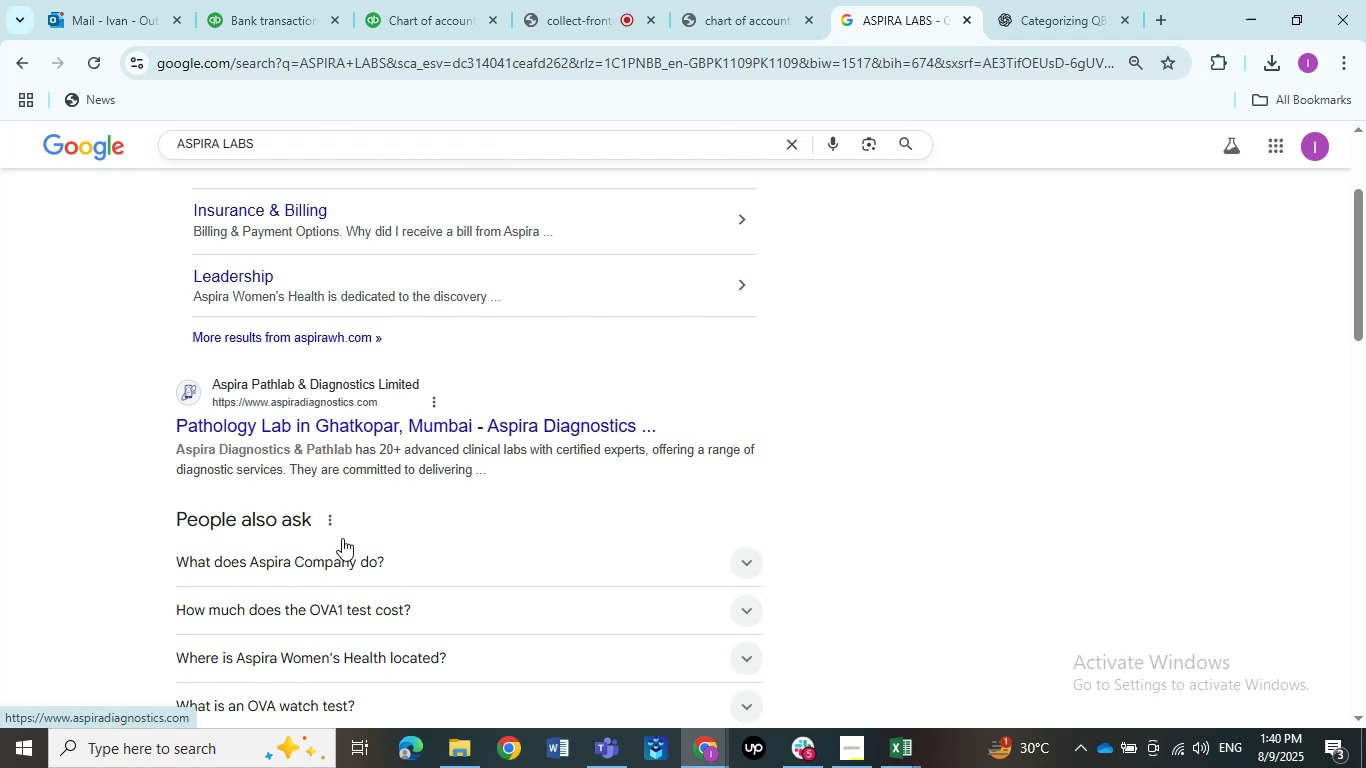 
left_click([342, 575])
 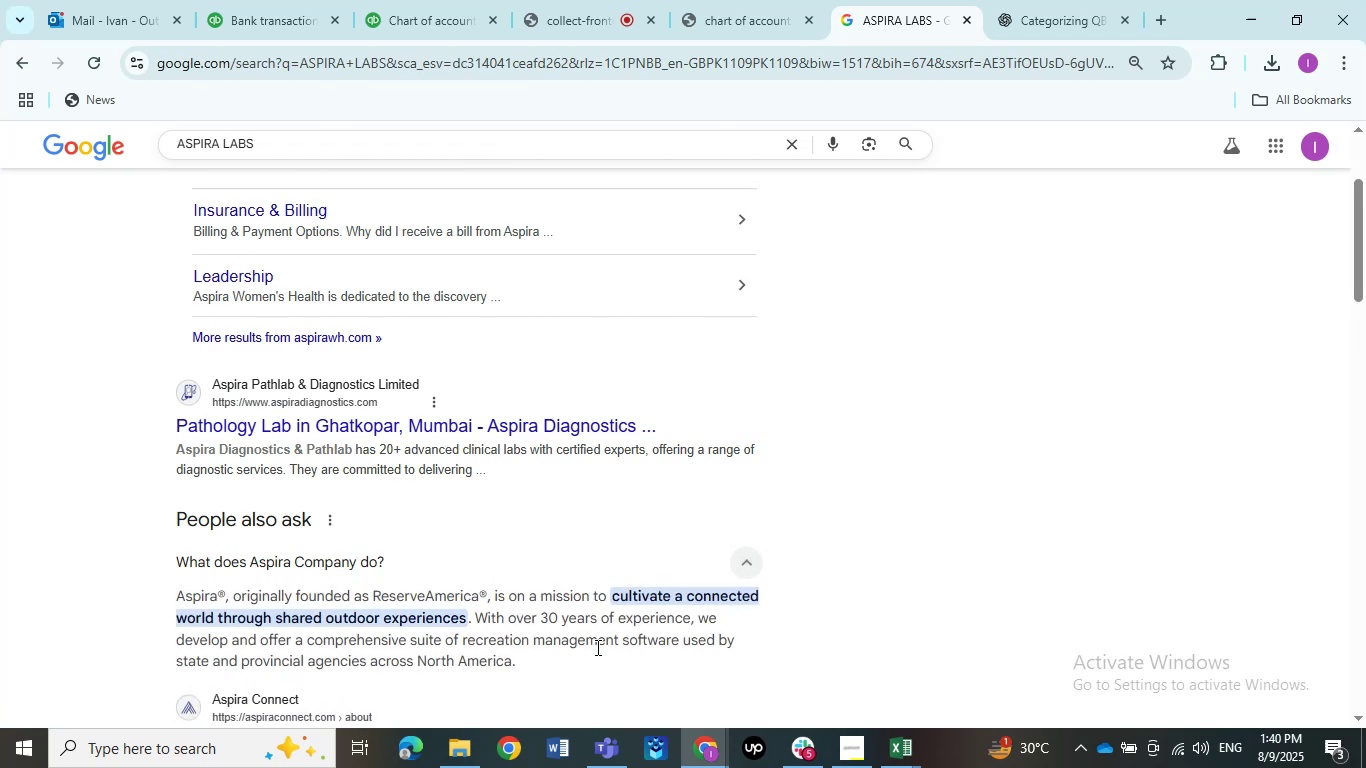 
wait(11.64)
 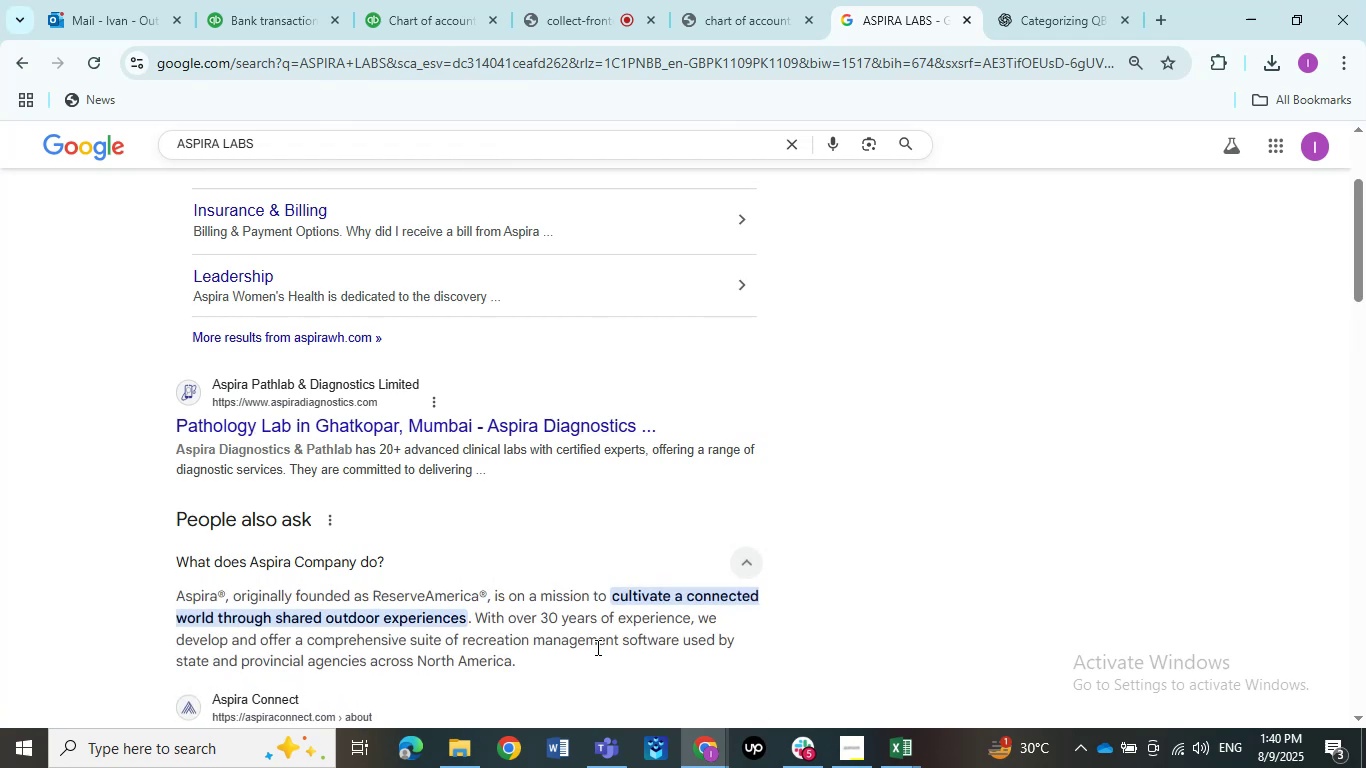 
scroll: coordinate [584, 628], scroll_direction: down, amount: 1.0
 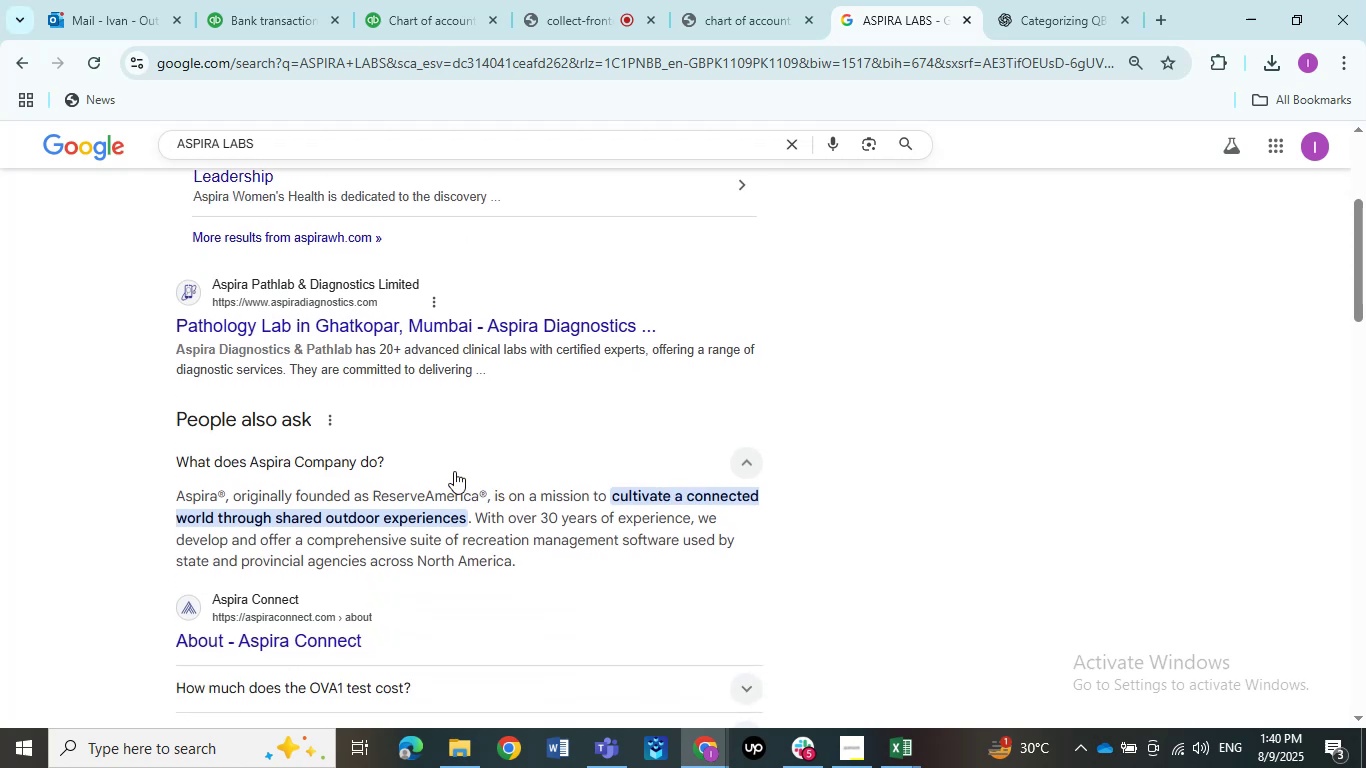 
left_click([451, 470])
 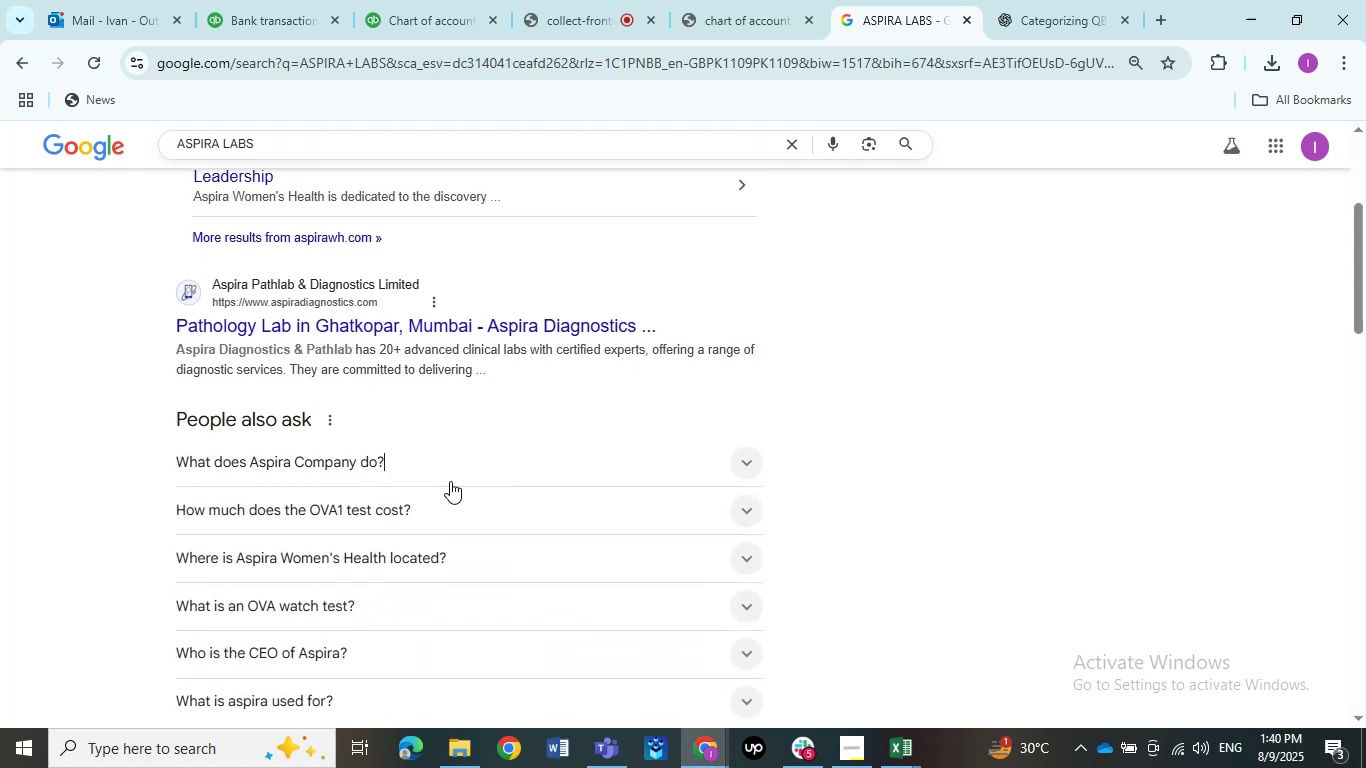 
scroll: coordinate [456, 462], scroll_direction: up, amount: 2.0
 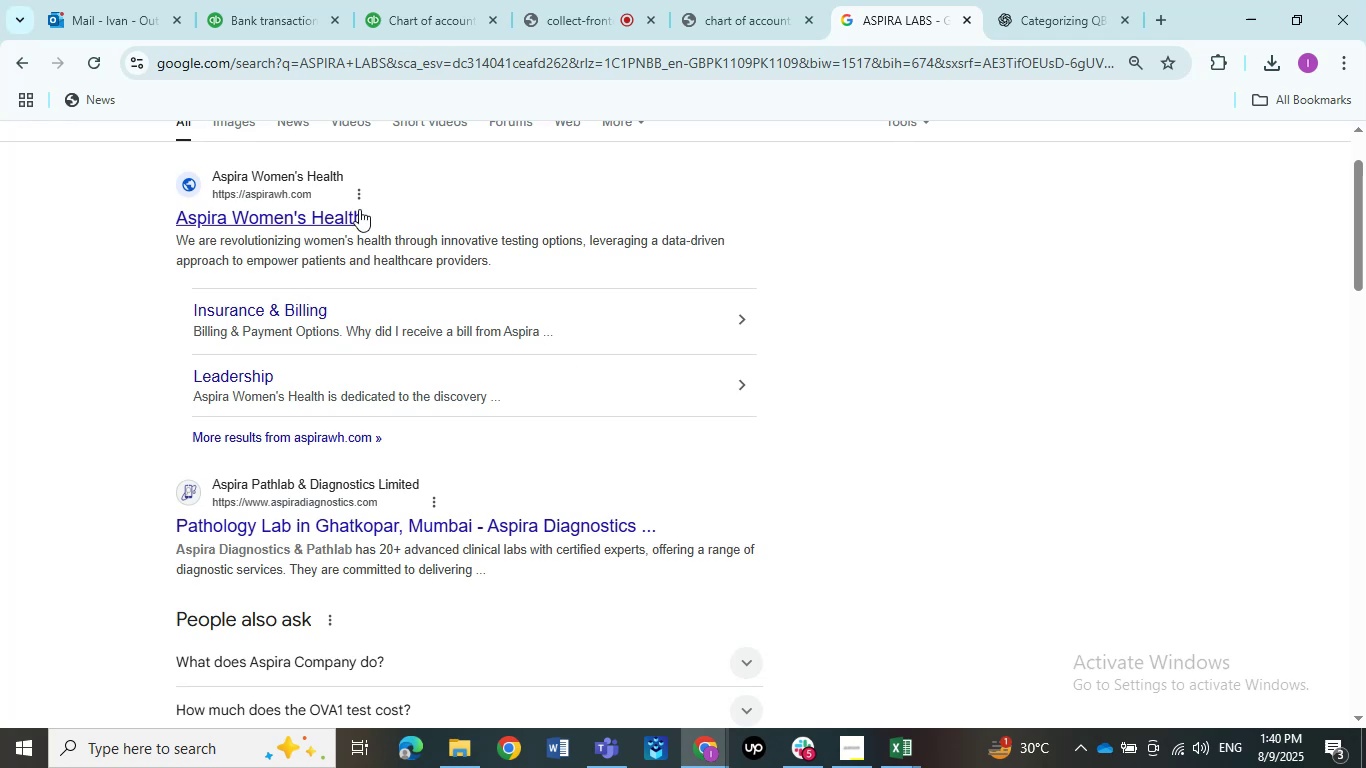 
wait(6.59)
 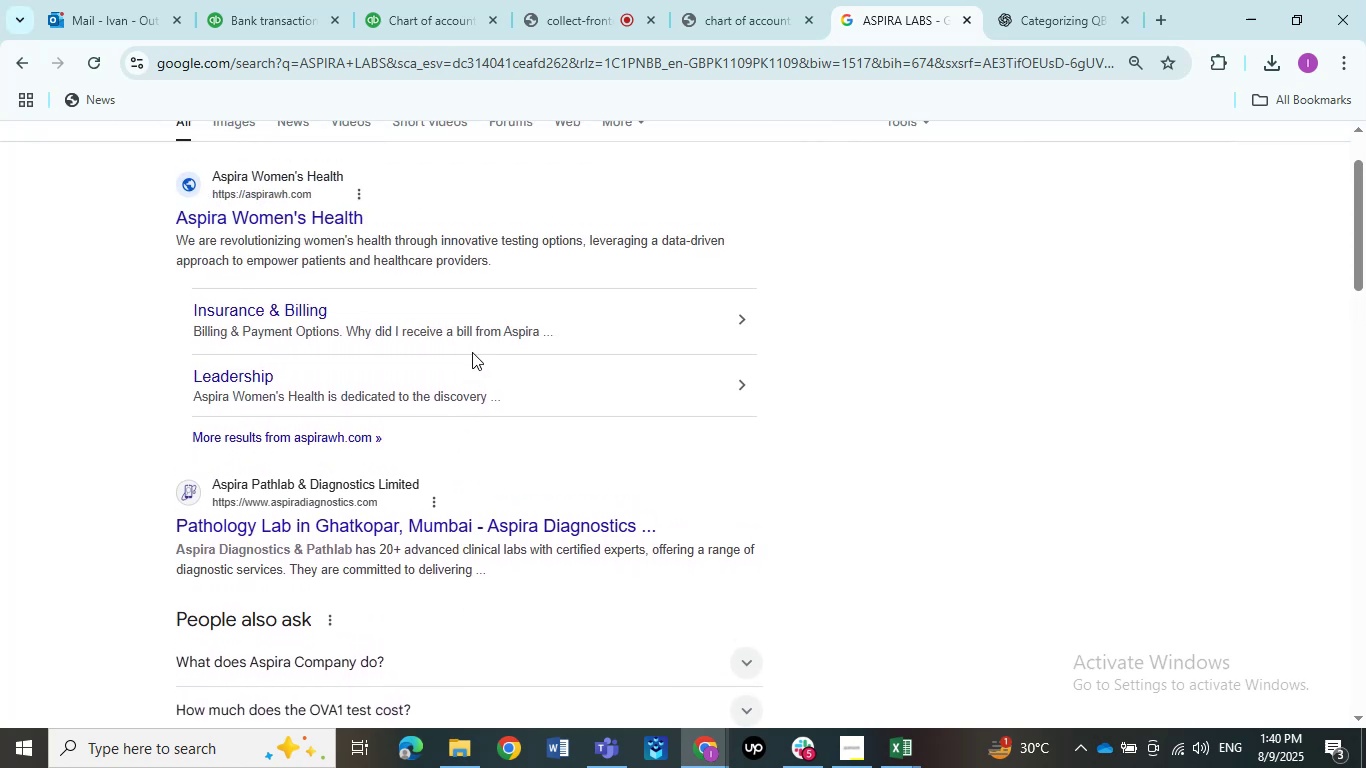 
left_click([125, 0])
 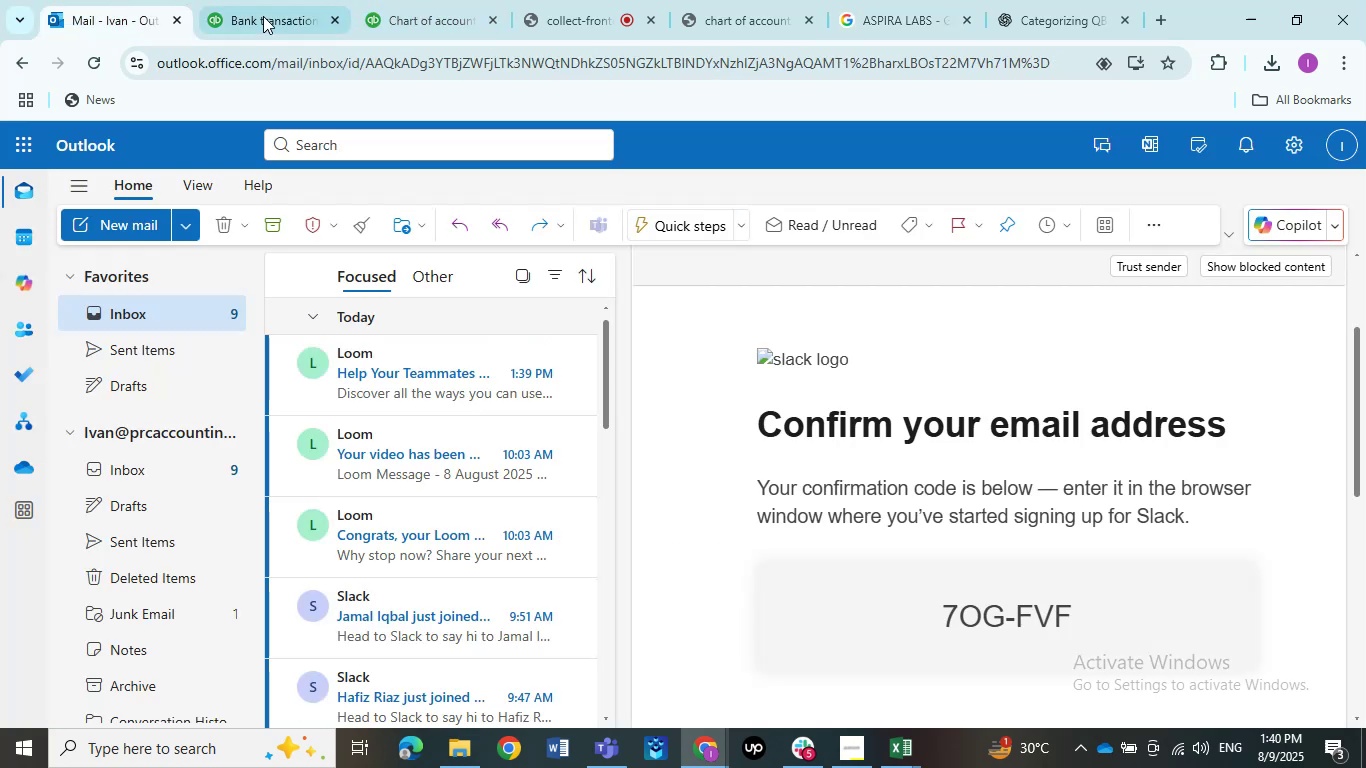 
left_click([259, 15])
 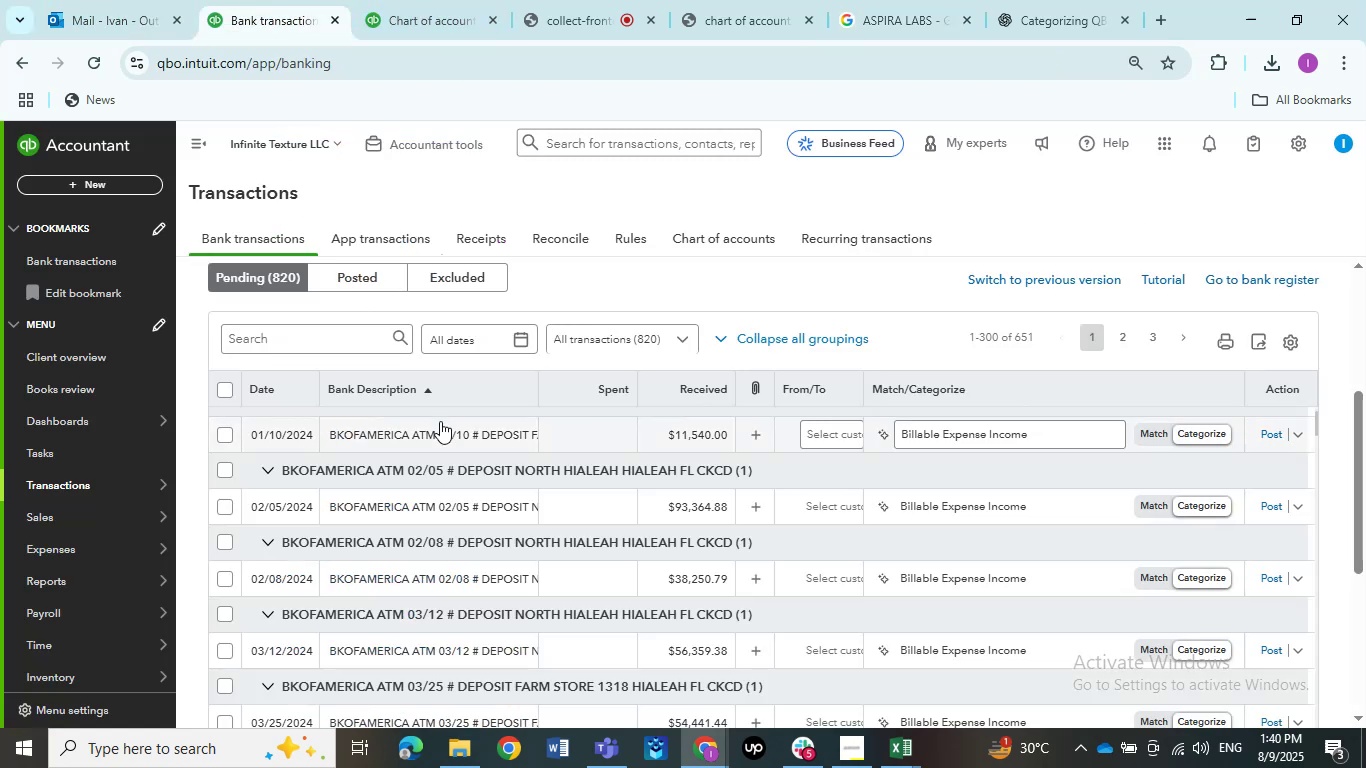 
scroll: coordinate [444, 436], scroll_direction: up, amount: 3.0
 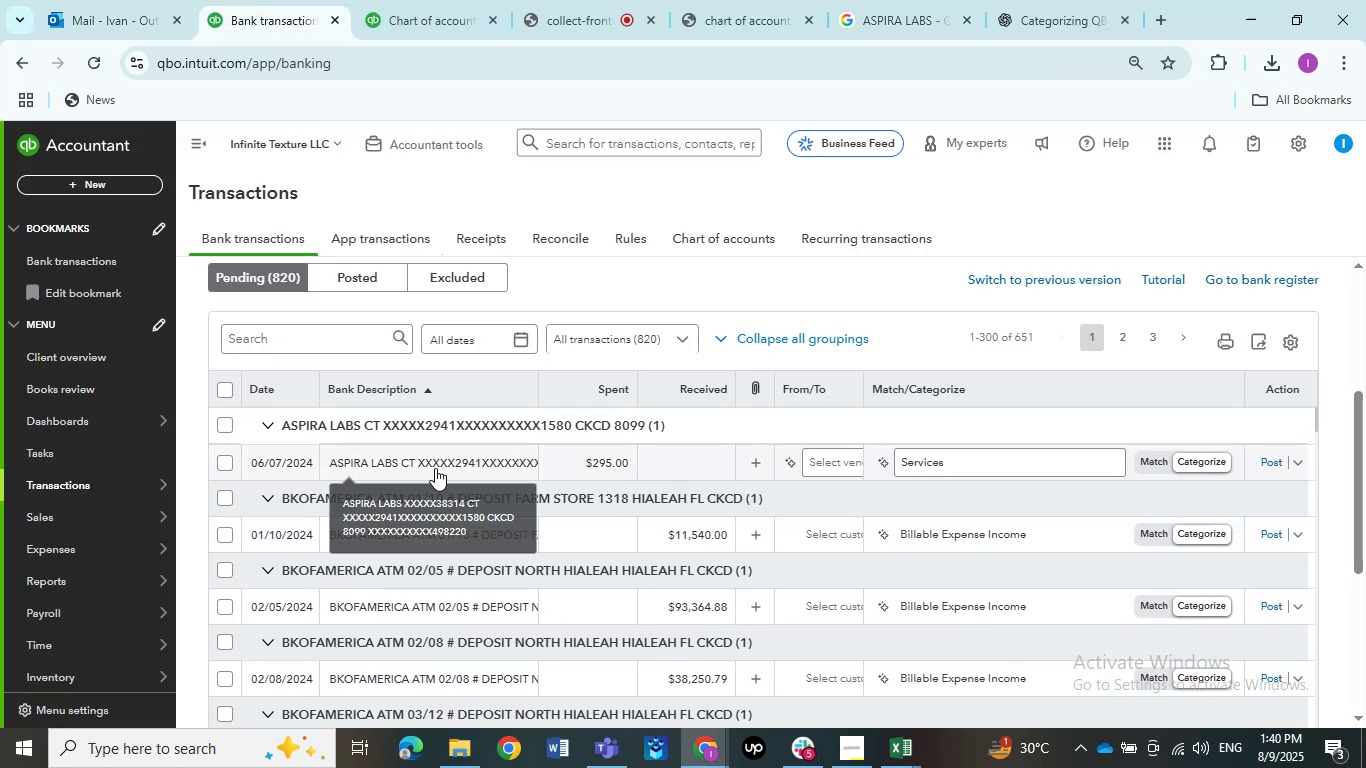 
left_click([435, 468])
 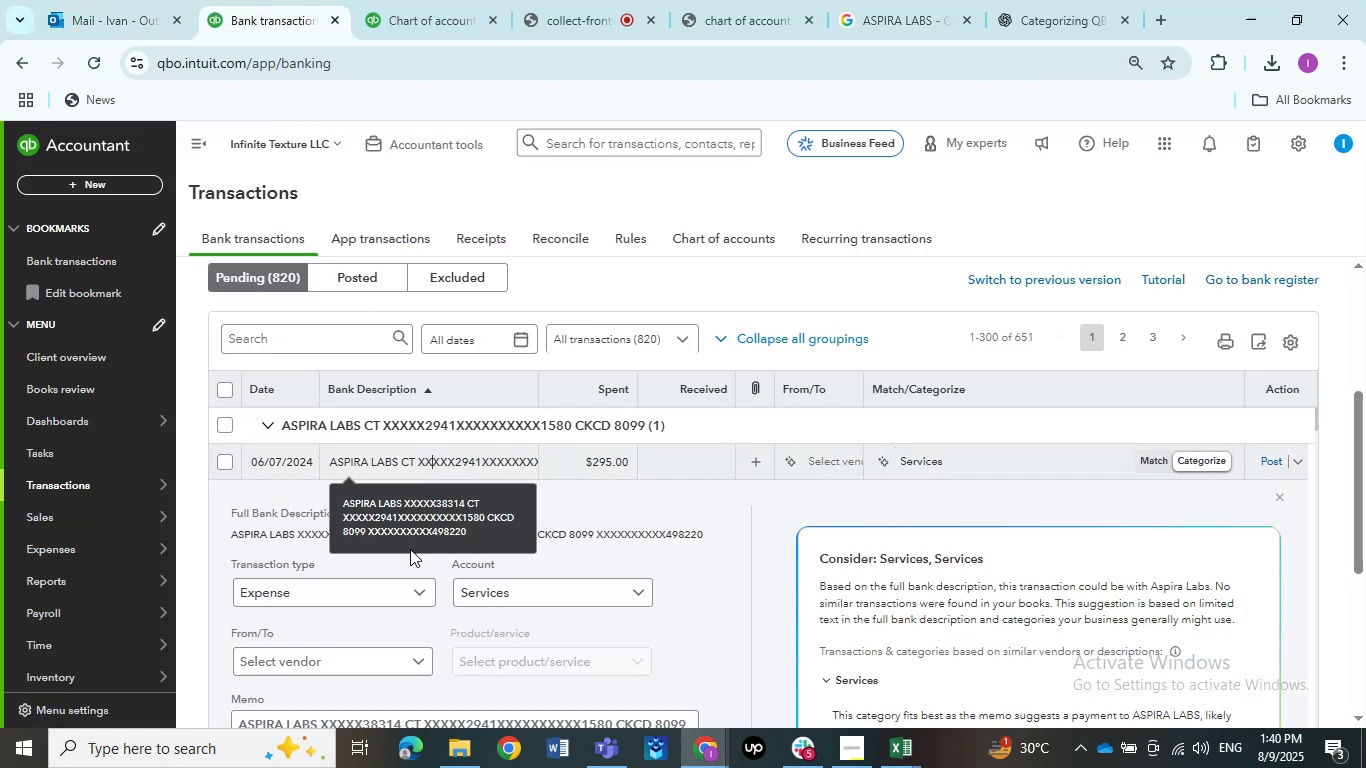 
scroll: coordinate [533, 625], scroll_direction: down, amount: 3.0
 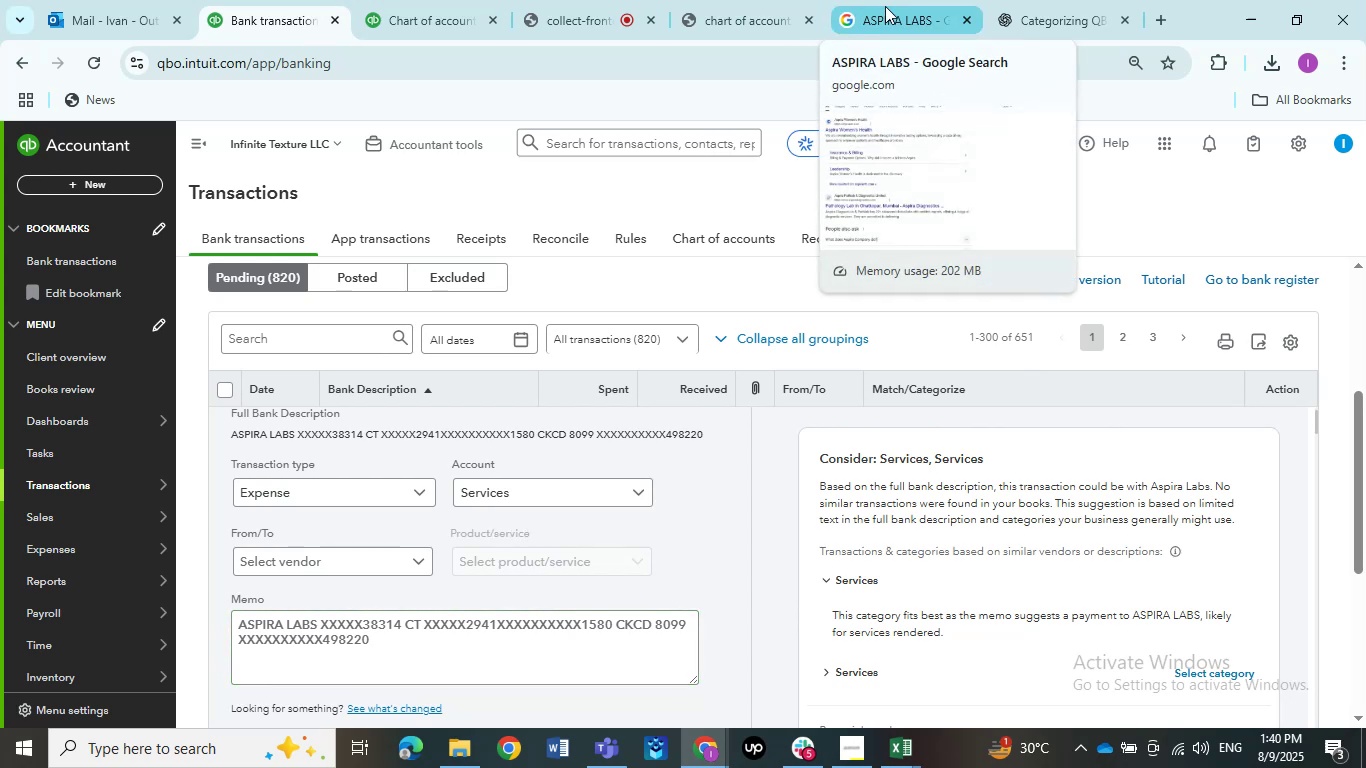 
left_click([885, 6])
 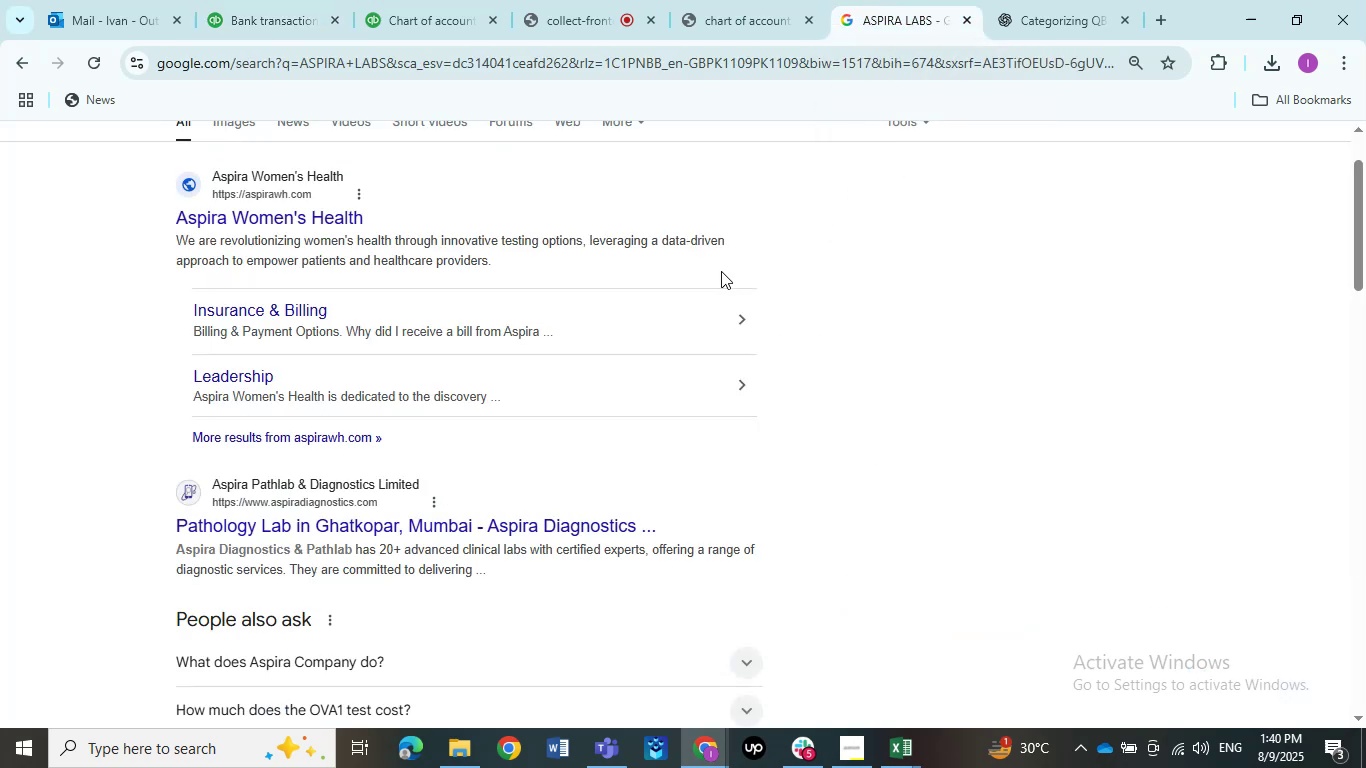 
scroll: coordinate [721, 271], scroll_direction: up, amount: 2.0
 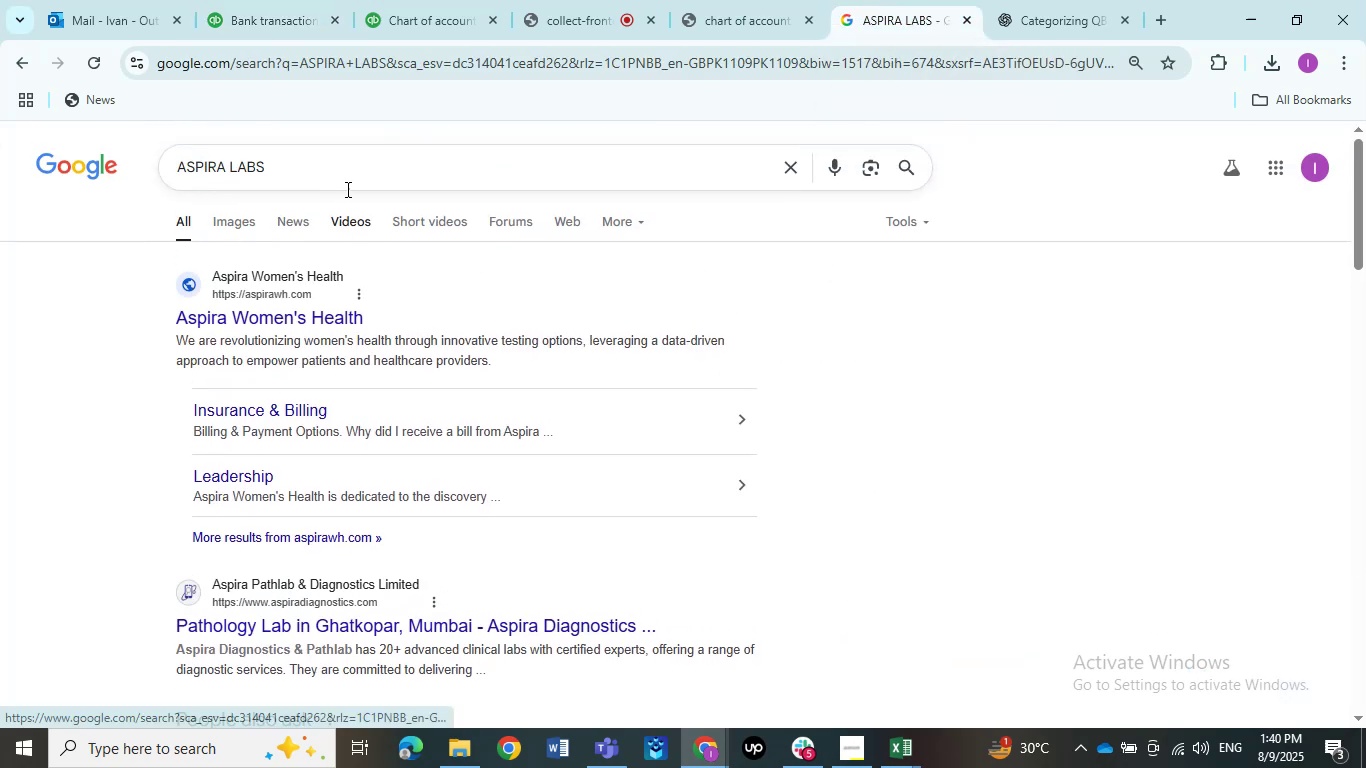 
scroll: coordinate [455, 534], scroll_direction: down, amount: 5.0
 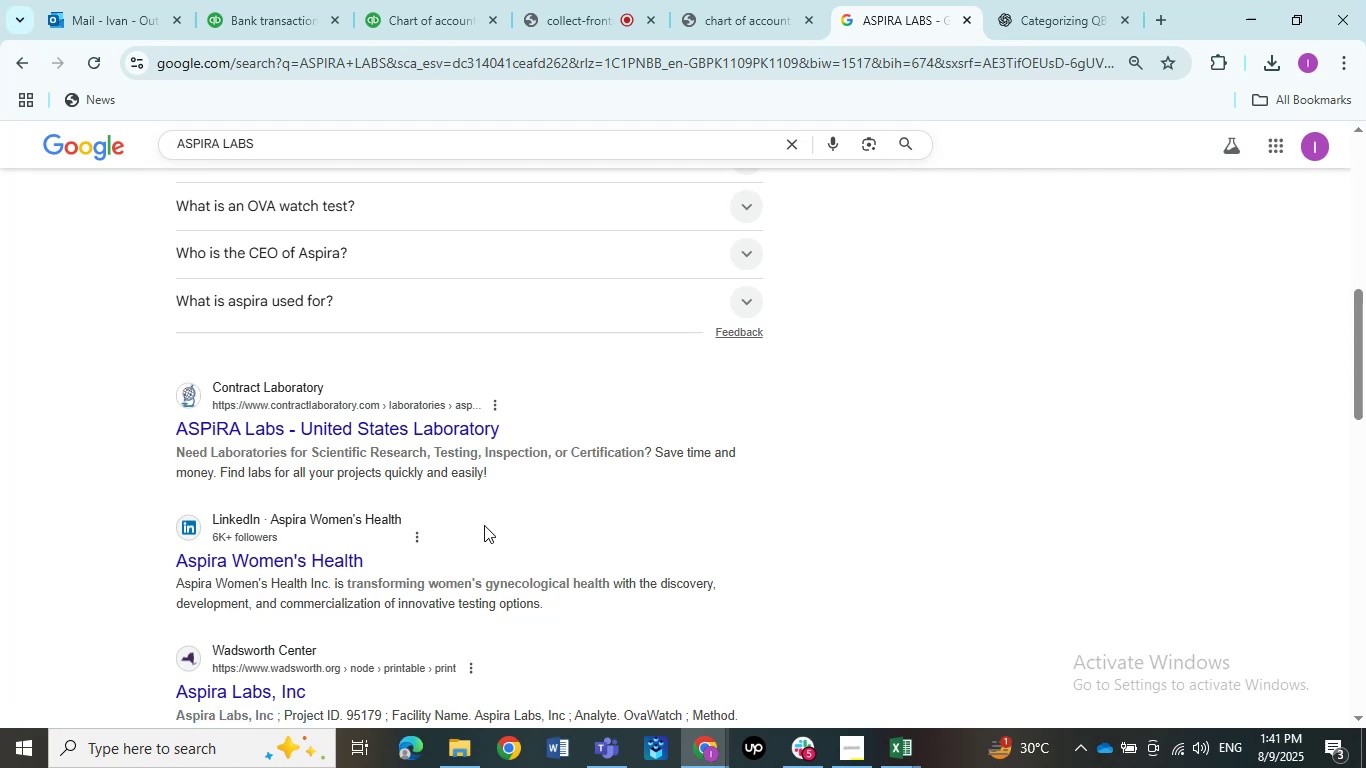 
wait(12.67)
 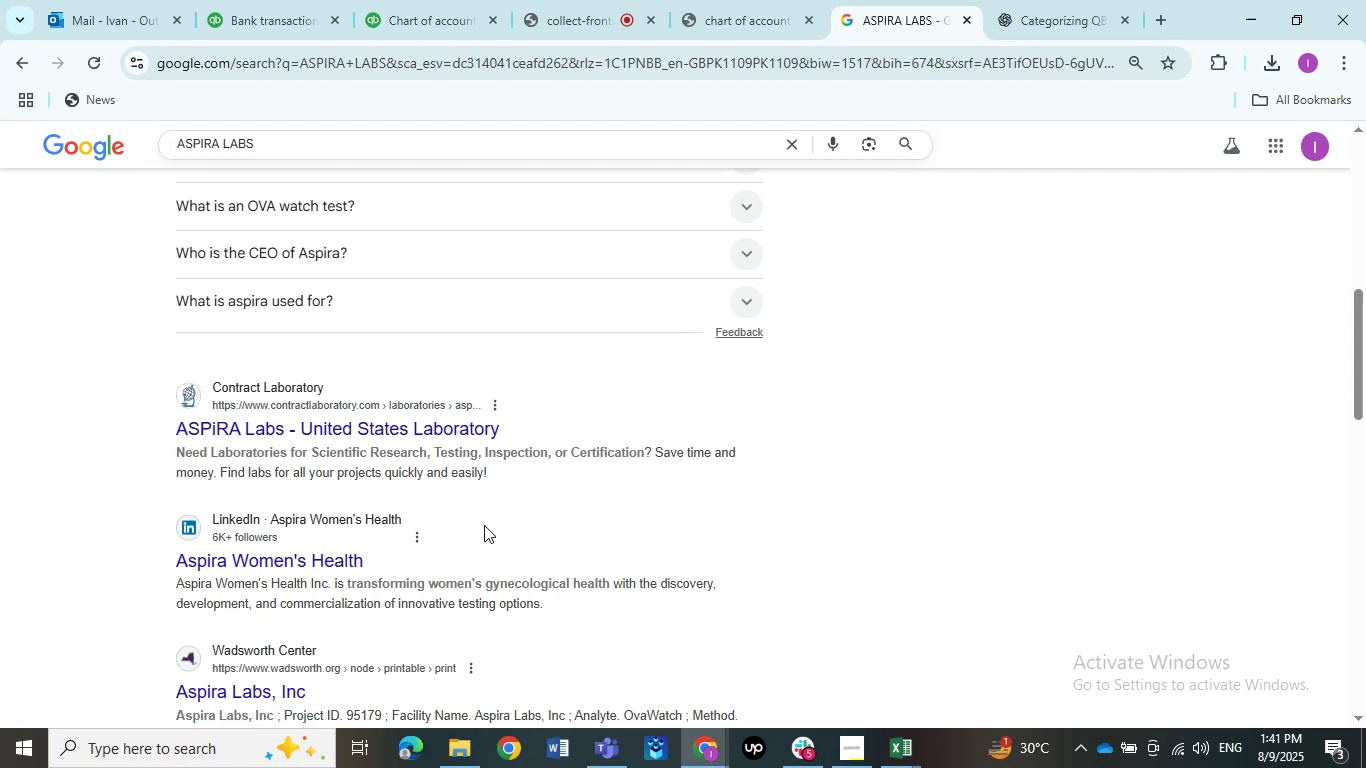 
scroll: coordinate [534, 553], scroll_direction: up, amount: 1.0
 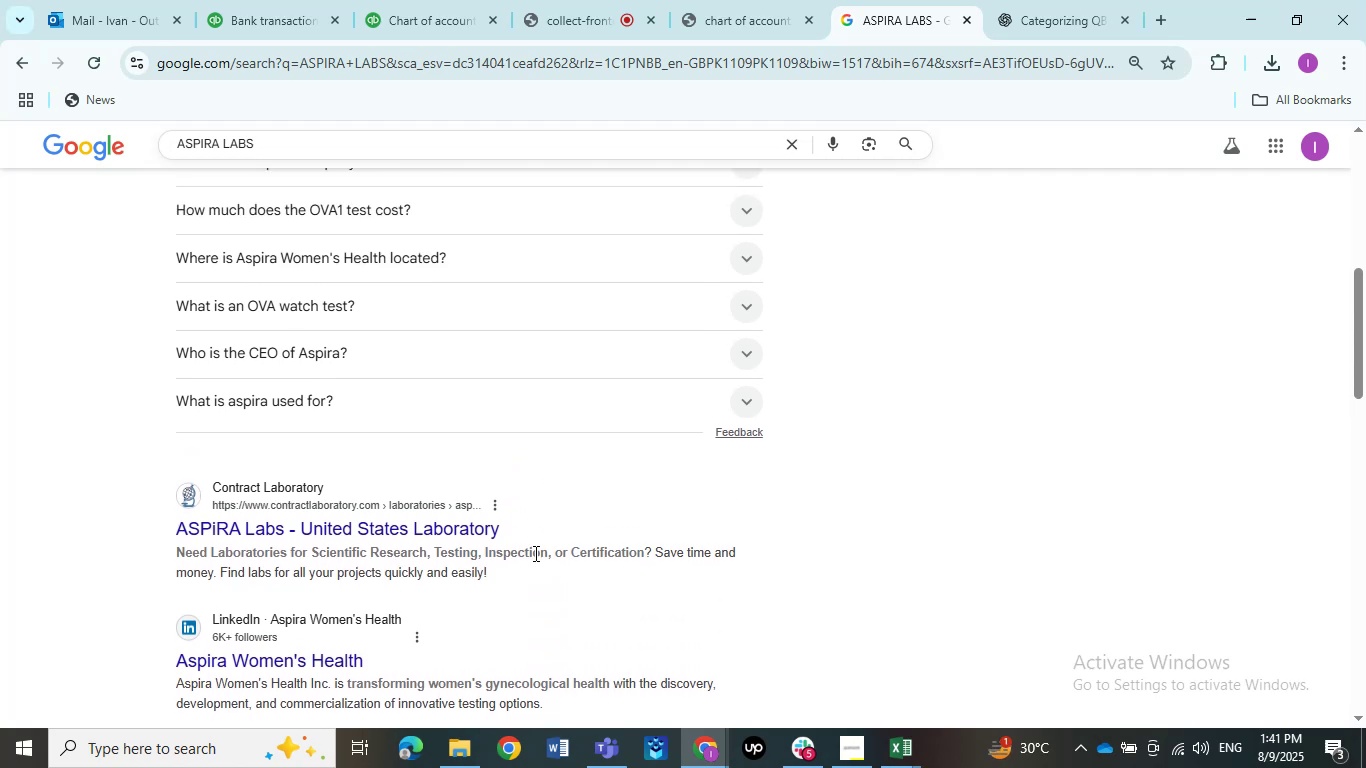 
scroll: coordinate [534, 553], scroll_direction: down, amount: 2.0
 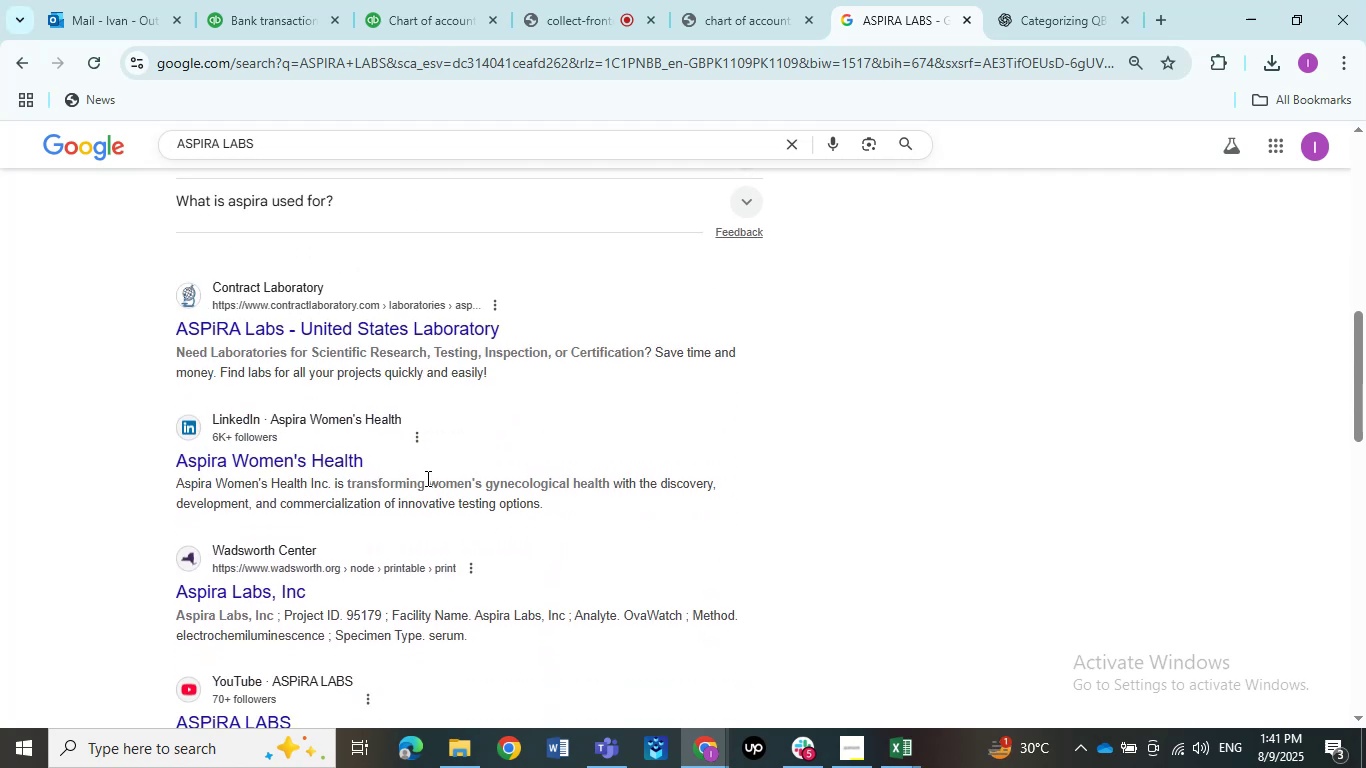 
scroll: coordinate [503, 539], scroll_direction: up, amount: 8.0
 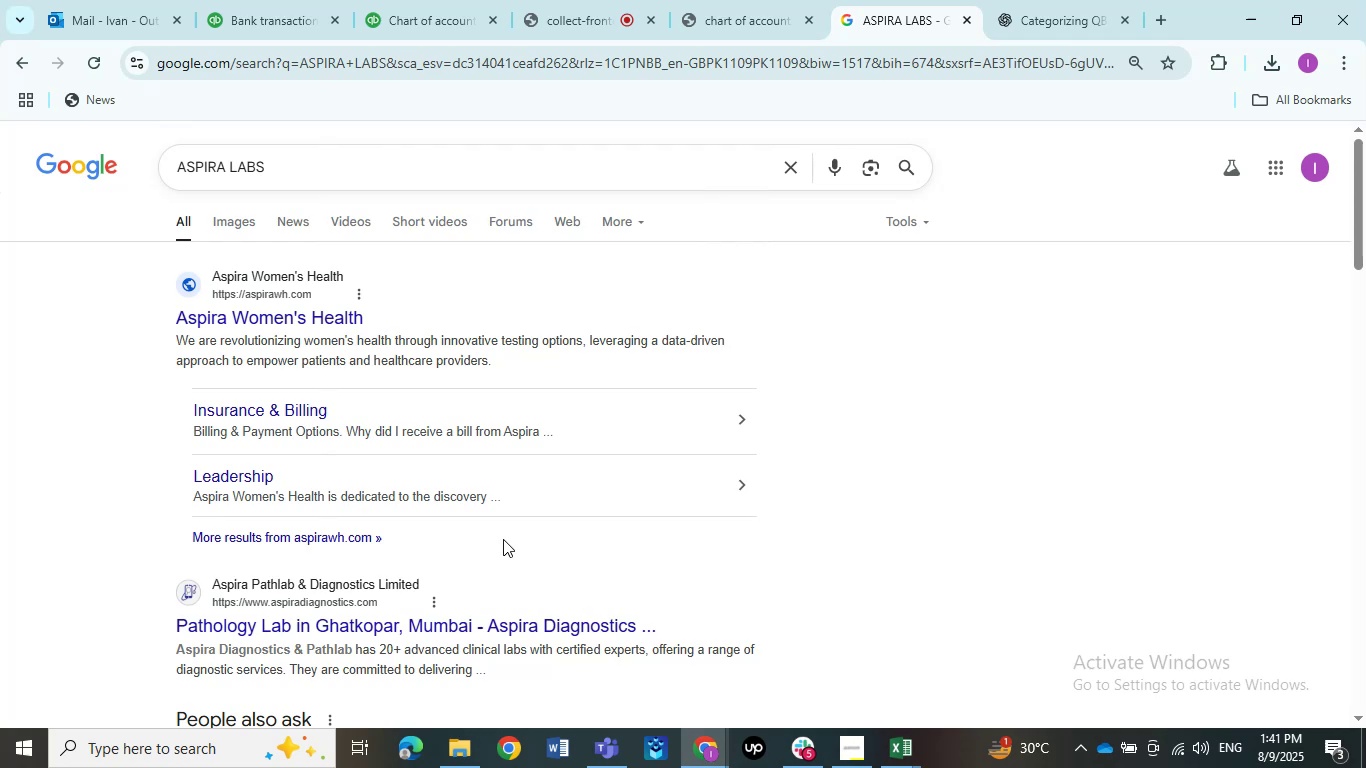 
left_click([265, 3])
 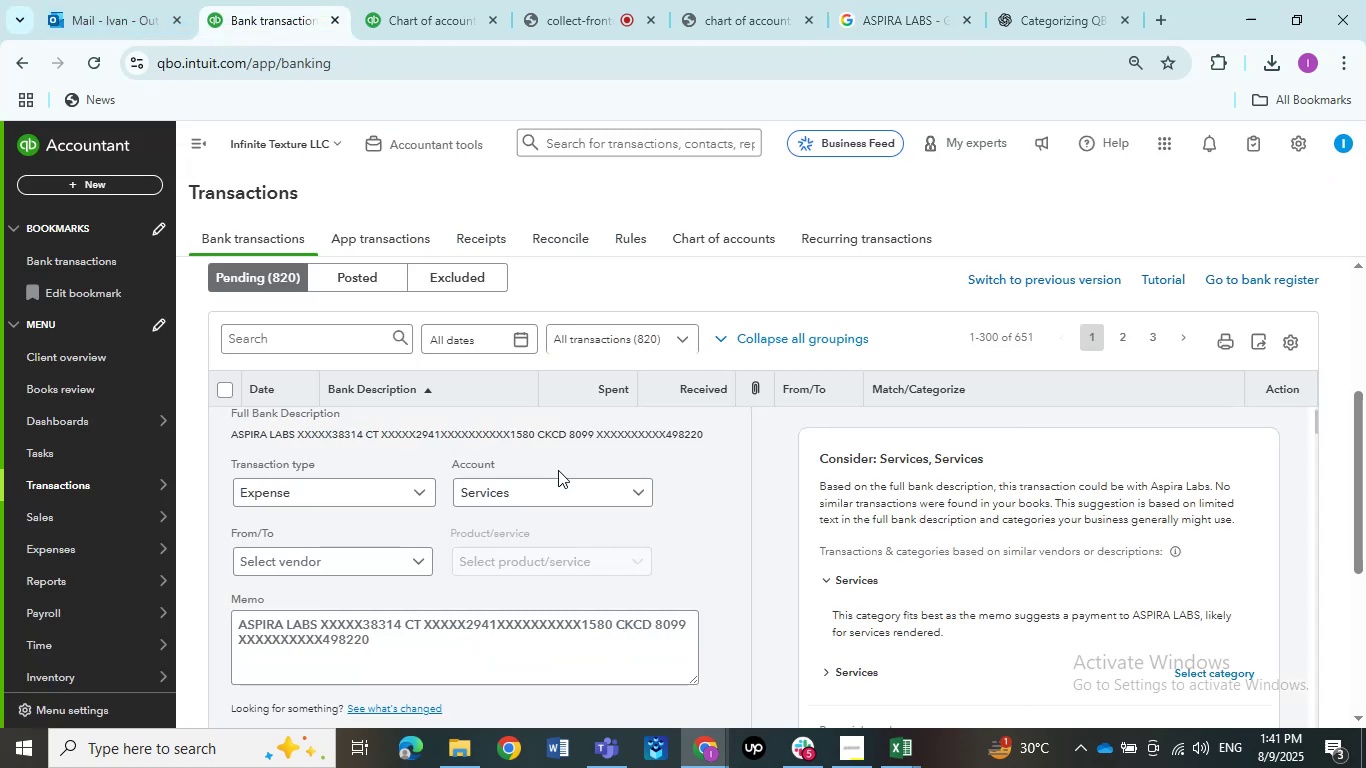 
left_click([549, 477])
 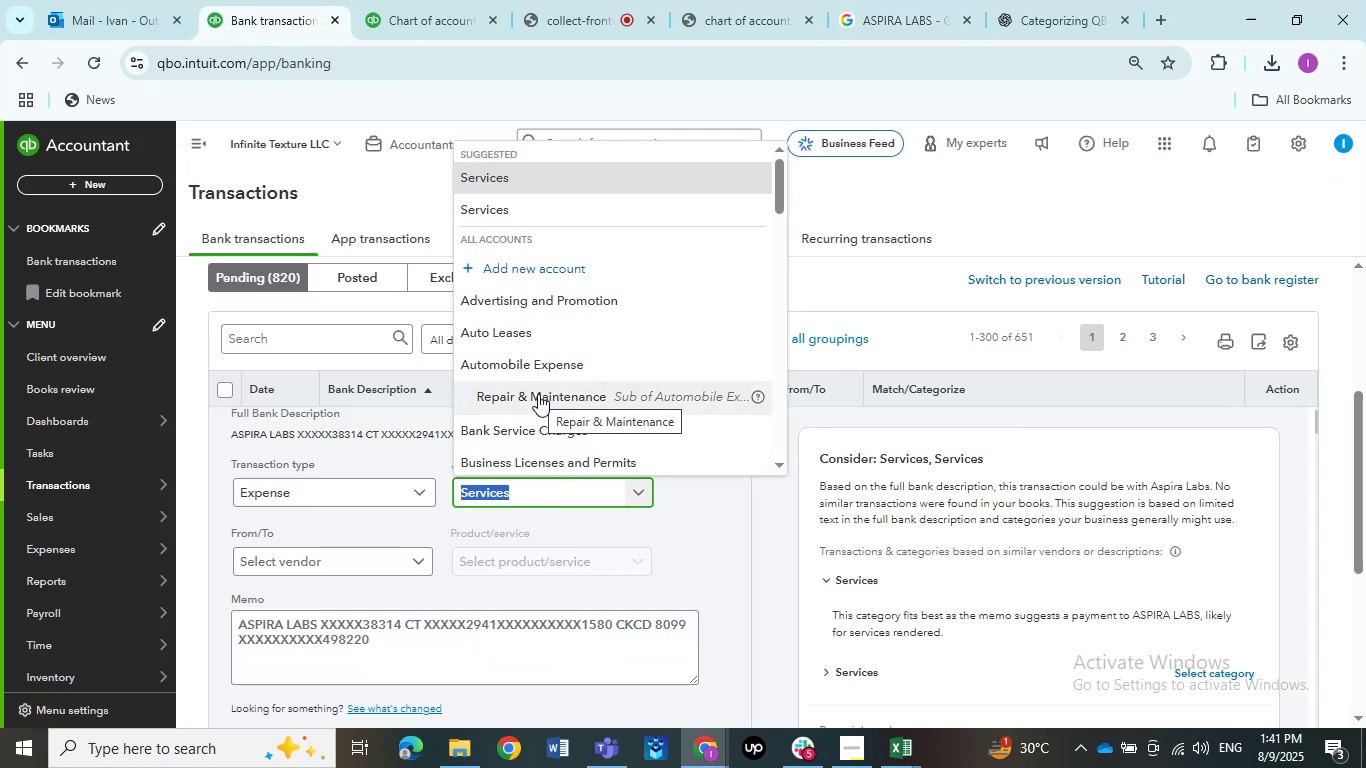 
type(owner)
 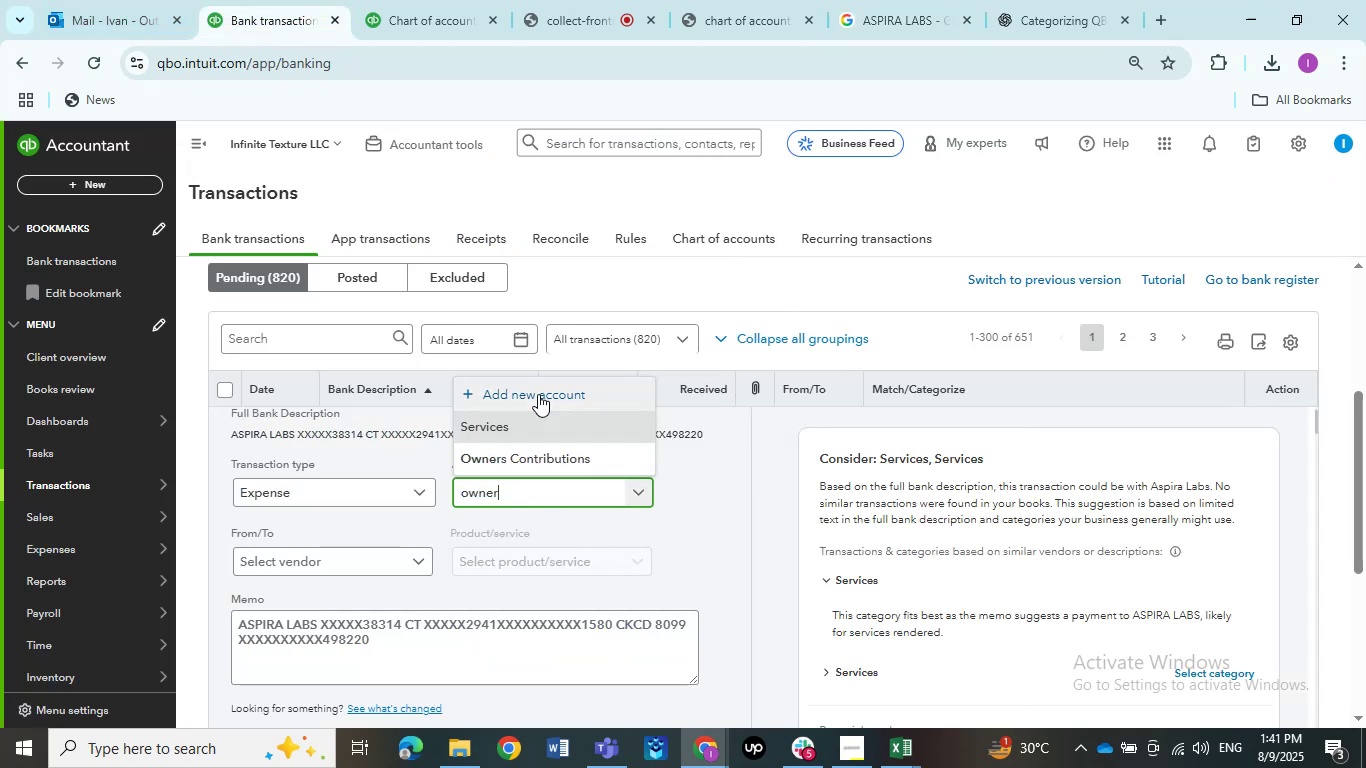 
scroll: coordinate [538, 394], scroll_direction: up, amount: 1.0
 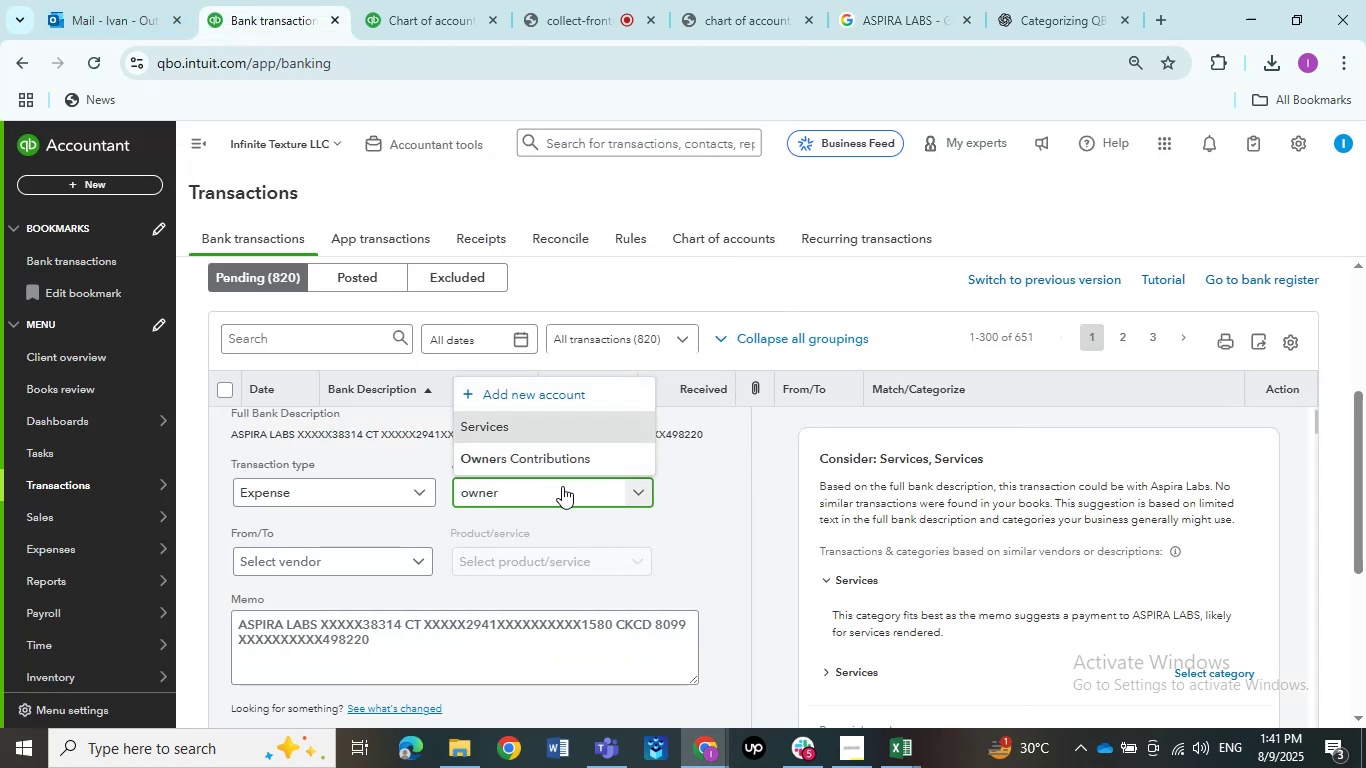 
left_click([571, 497])
 